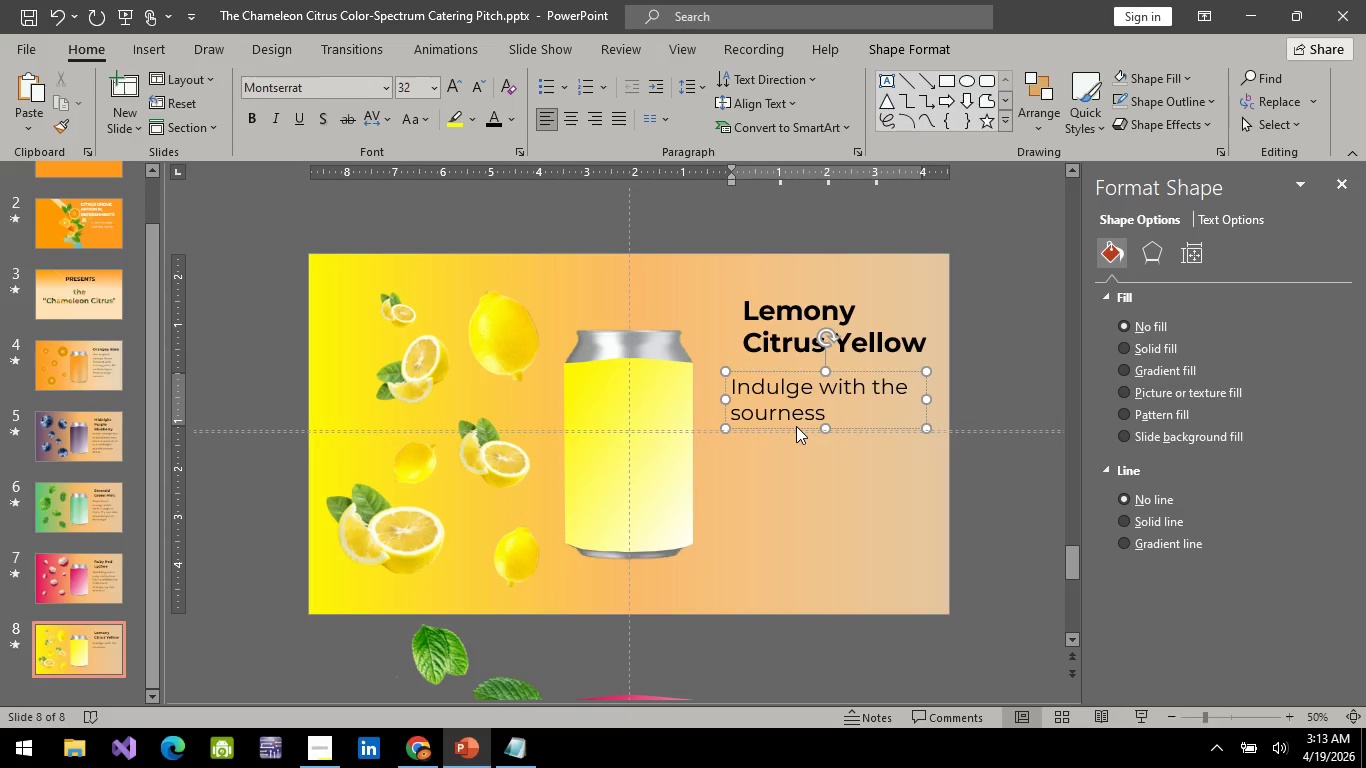 
key(Backspace)
key(Backspace)
key(Backspace)
key(Backspace)
type(in)
 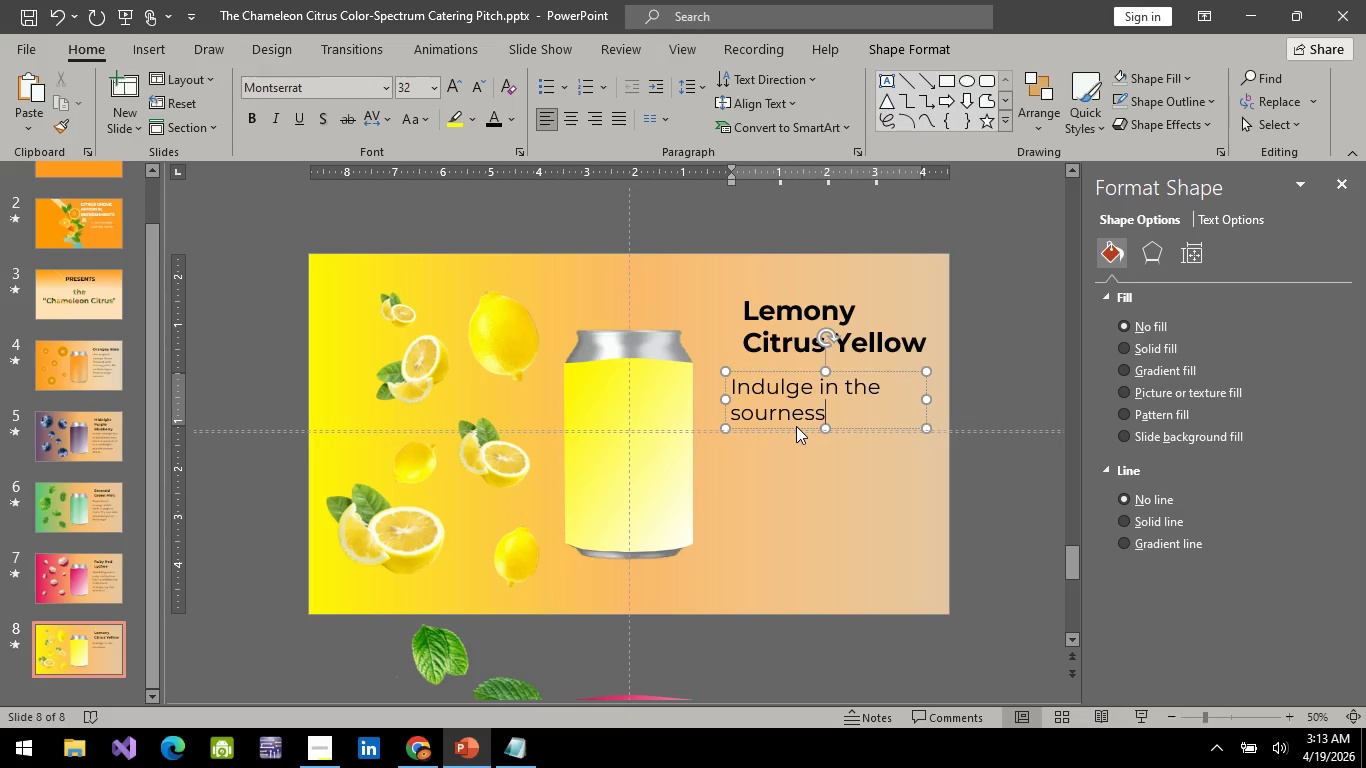 
key(ArrowDown)
 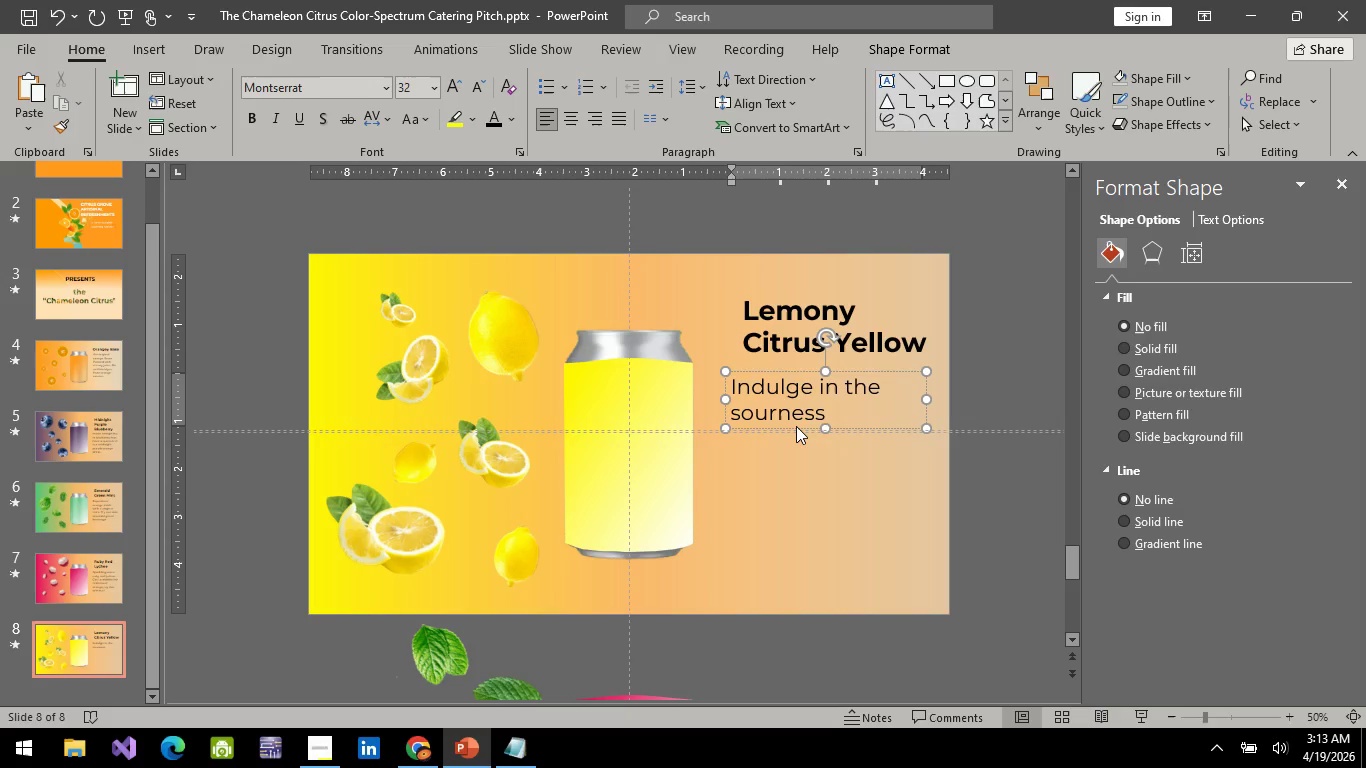 
hold_key(key=Backspace, duration=0.47)
 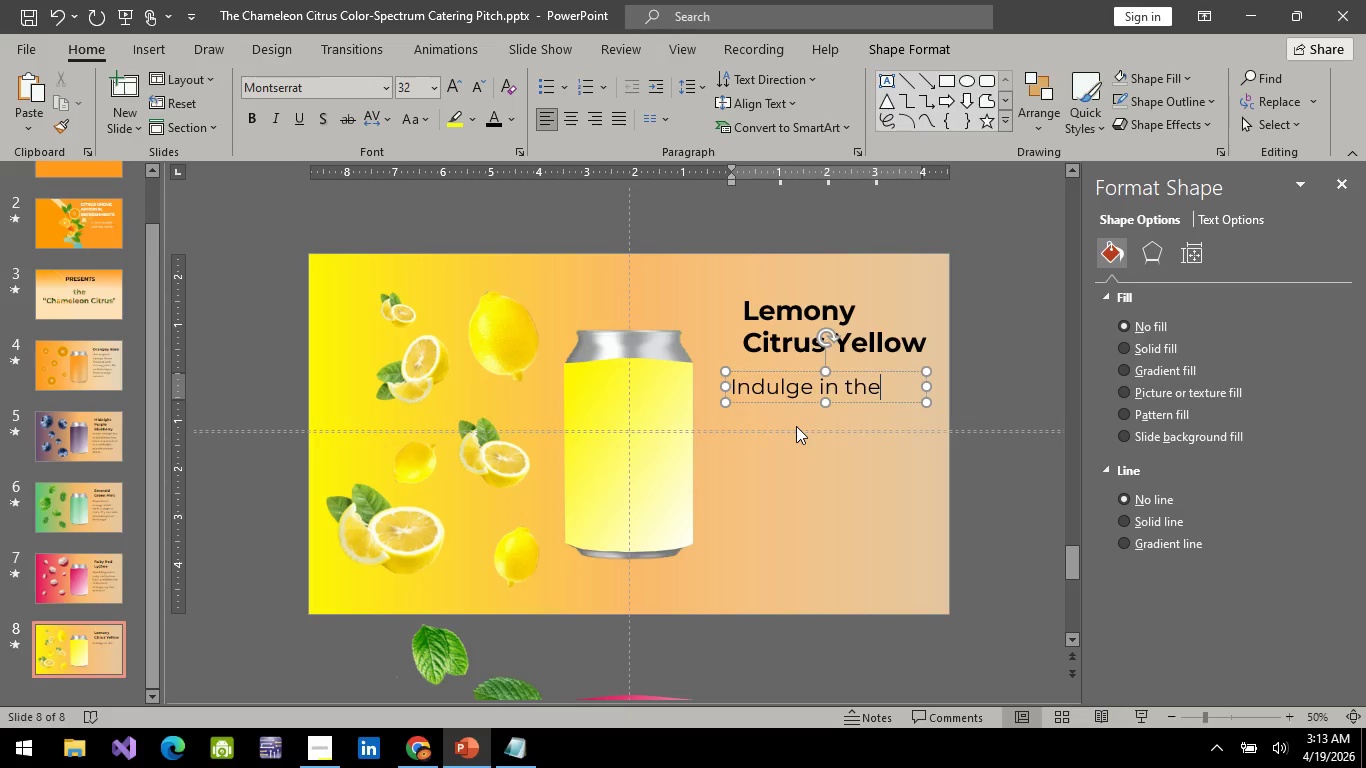 
type( coalesence of sweet and sour in)
key(Backspace)
key(Backspace)
type(with the leo)
key(Backspace)
key(Backspace)
key(Backspace)
key(Backspace)
key(Backspace)
type(orange )
 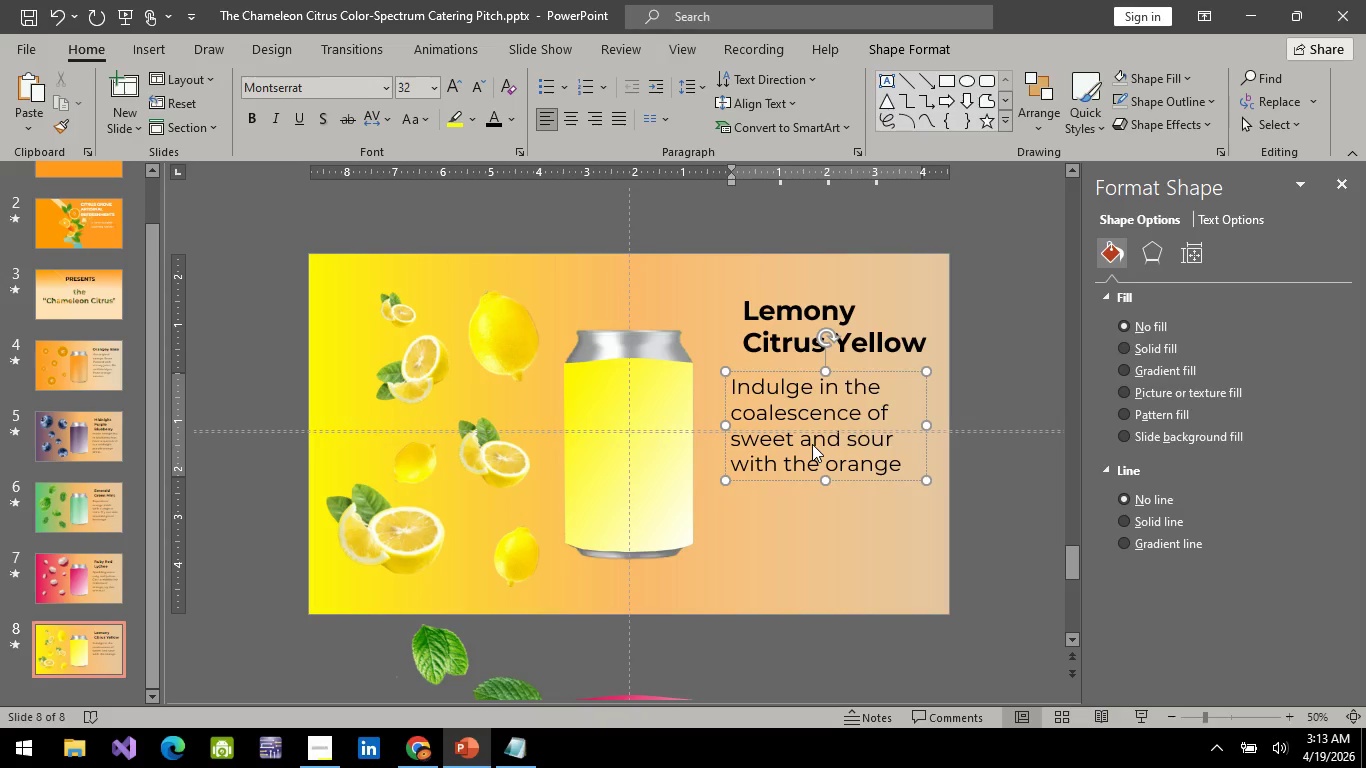 
hold_key(key=M, duration=0.31)
 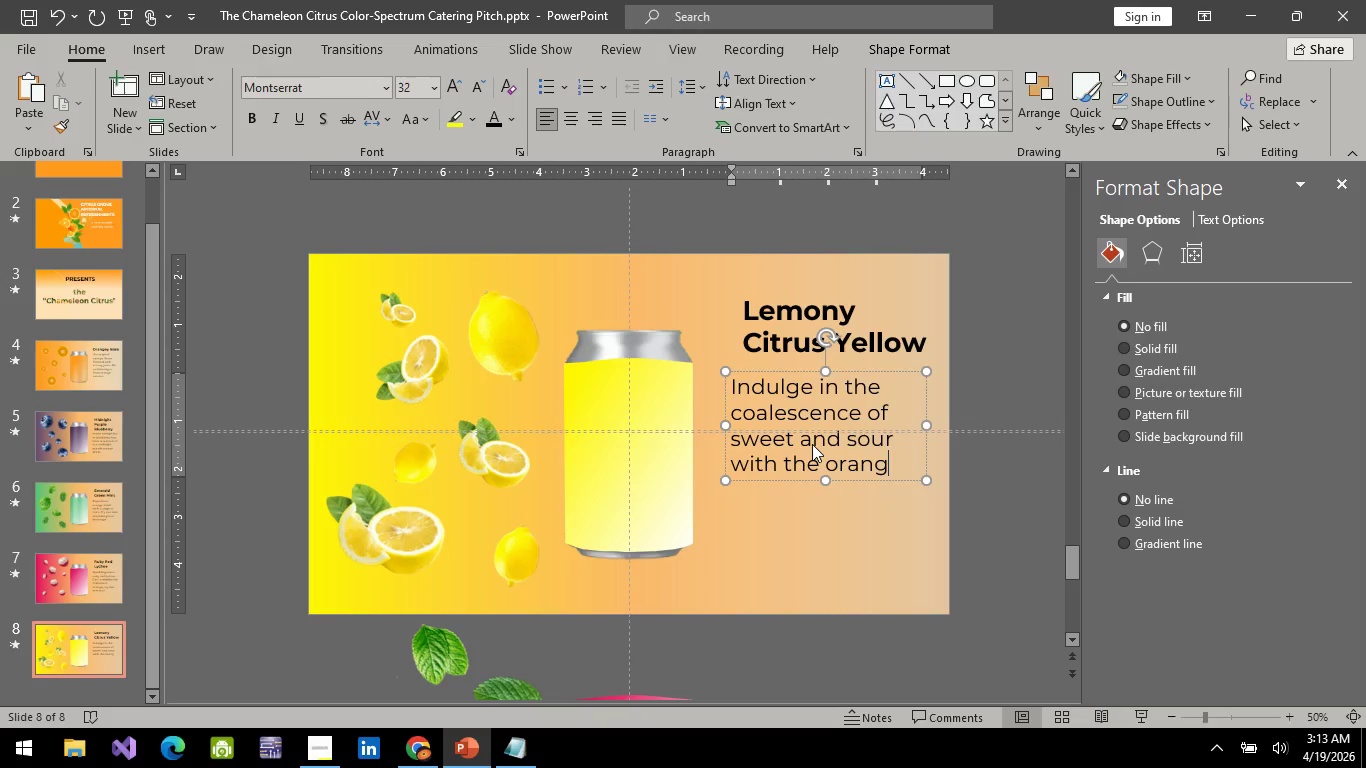 
type(lemon citrus yellow )
 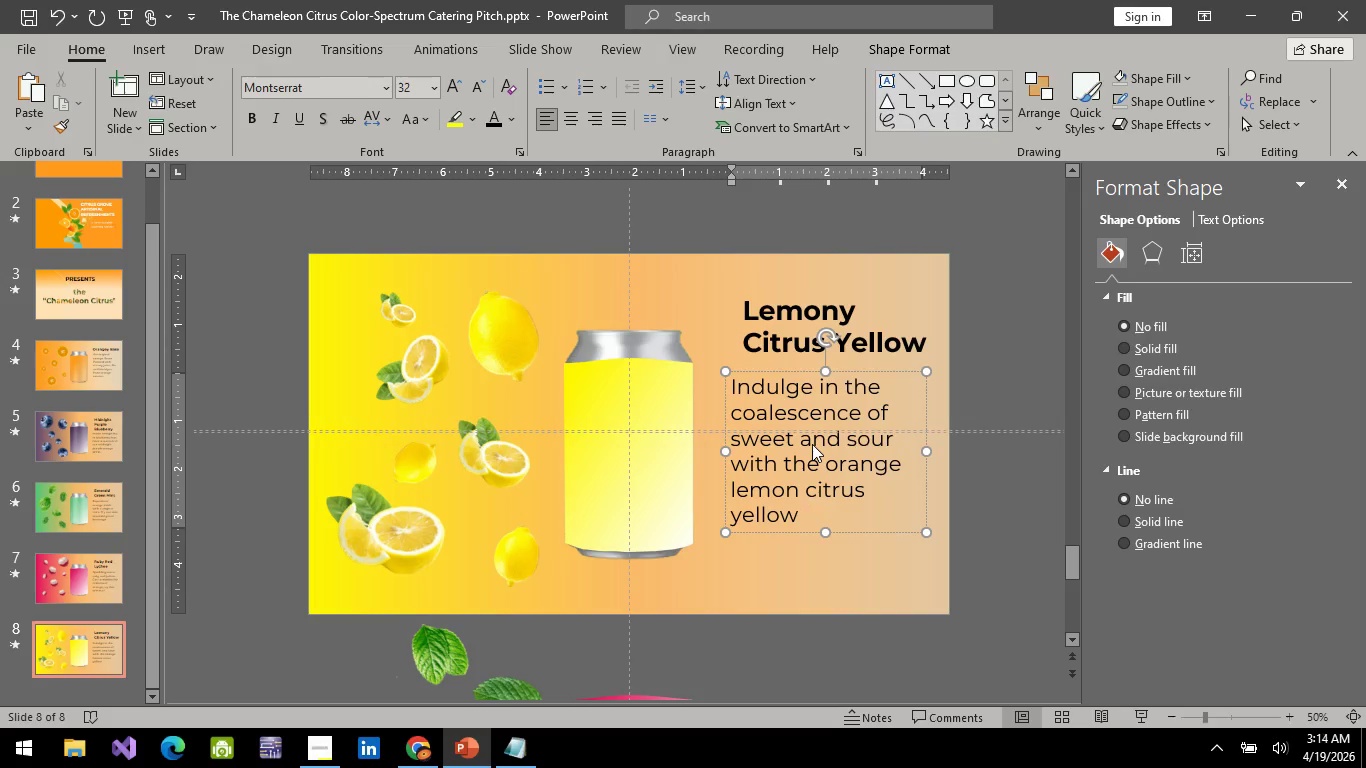 
wait(7.28)
 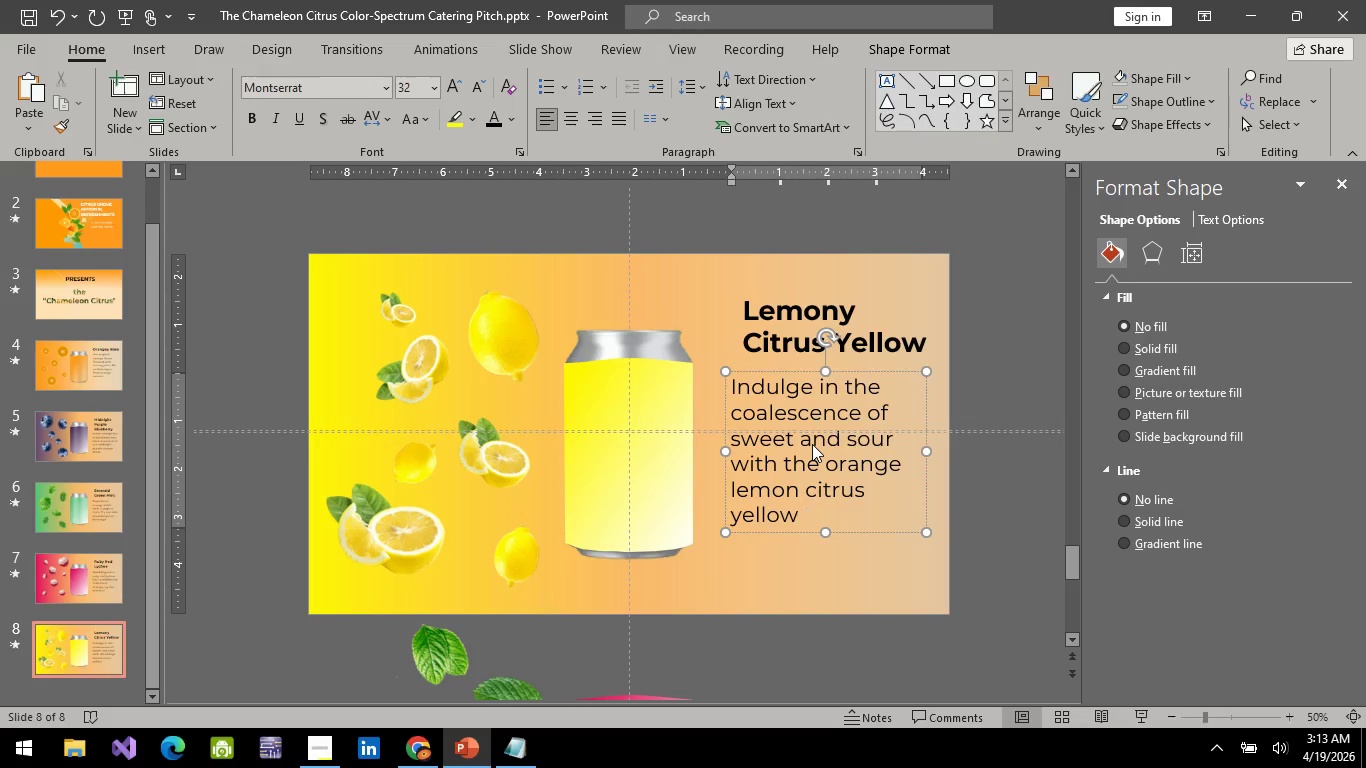 
type(entry.)
 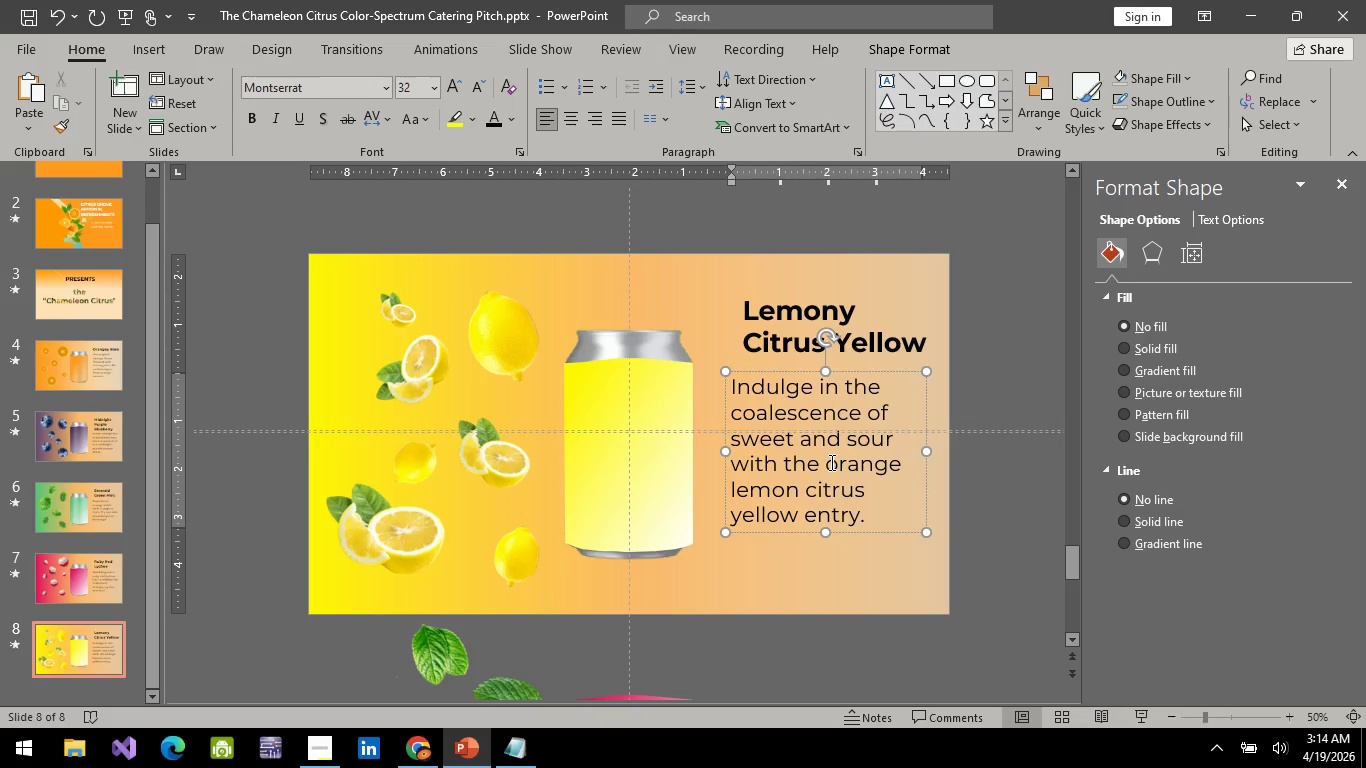 
wait(10.45)
 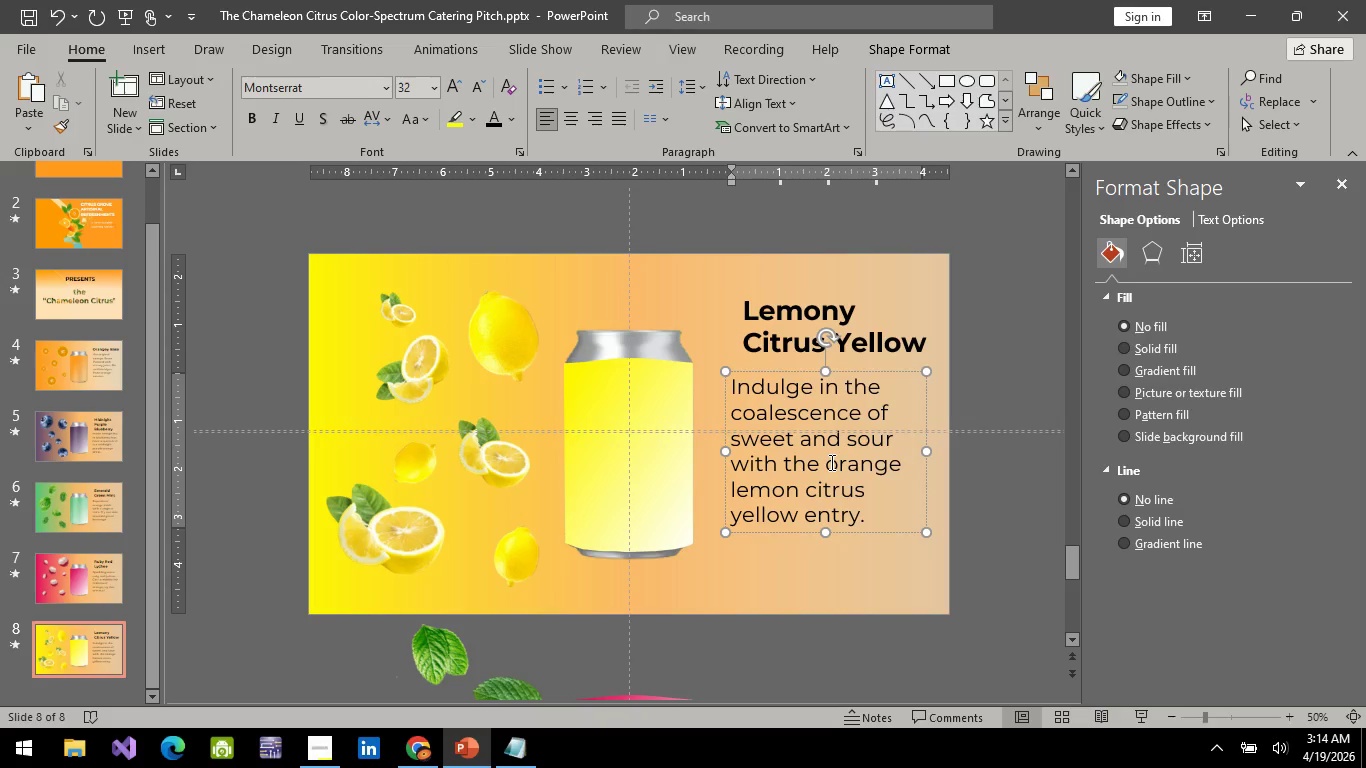 
left_click_drag(start_coordinate=[830, 461], to_coordinate=[912, 464])
 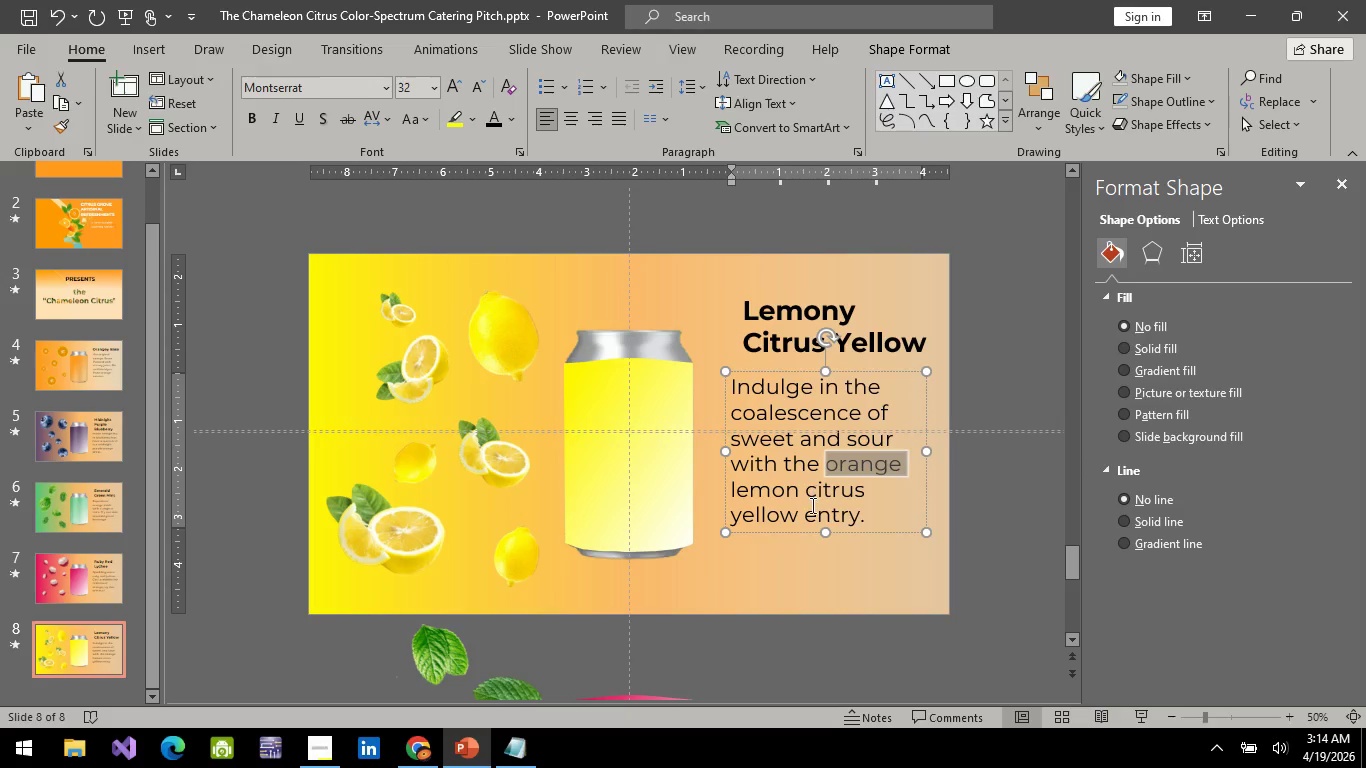 
key(Backspace)
 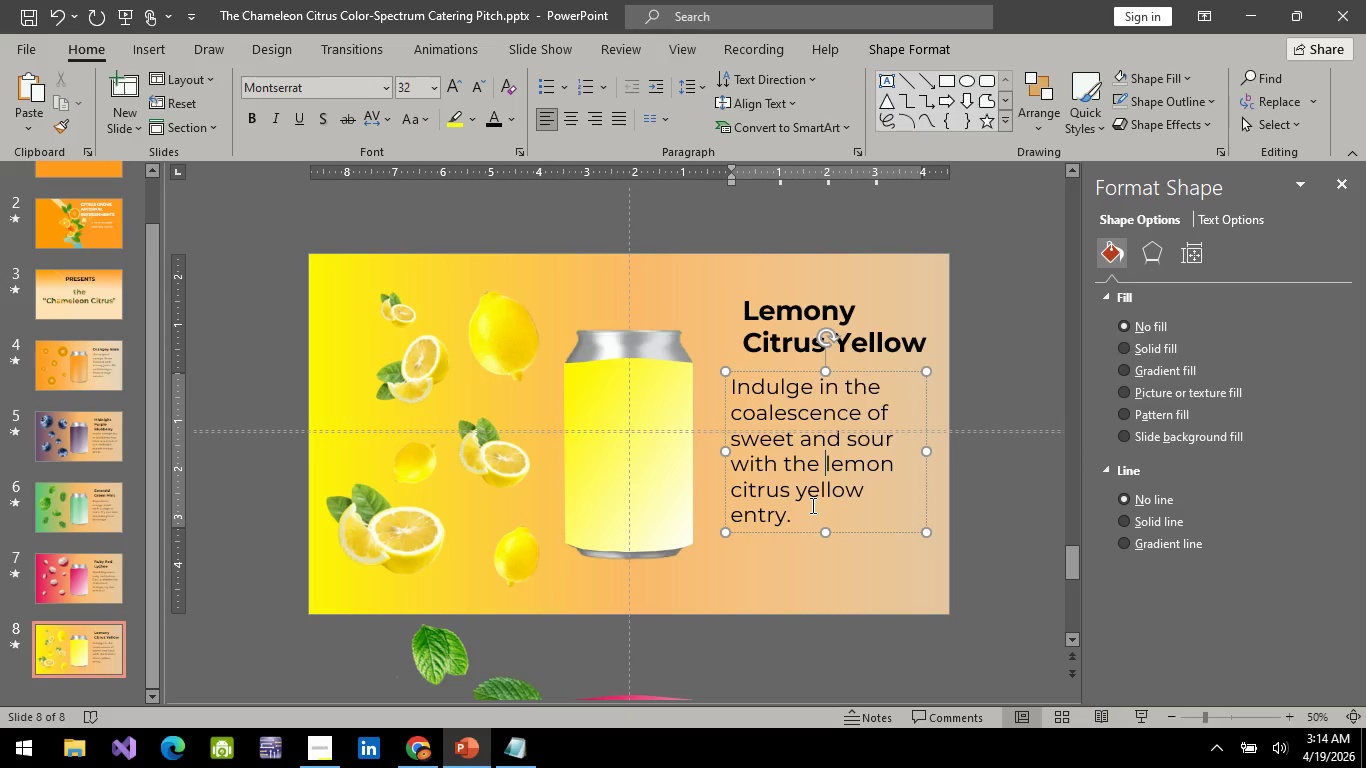 
key(ArrowDown)
 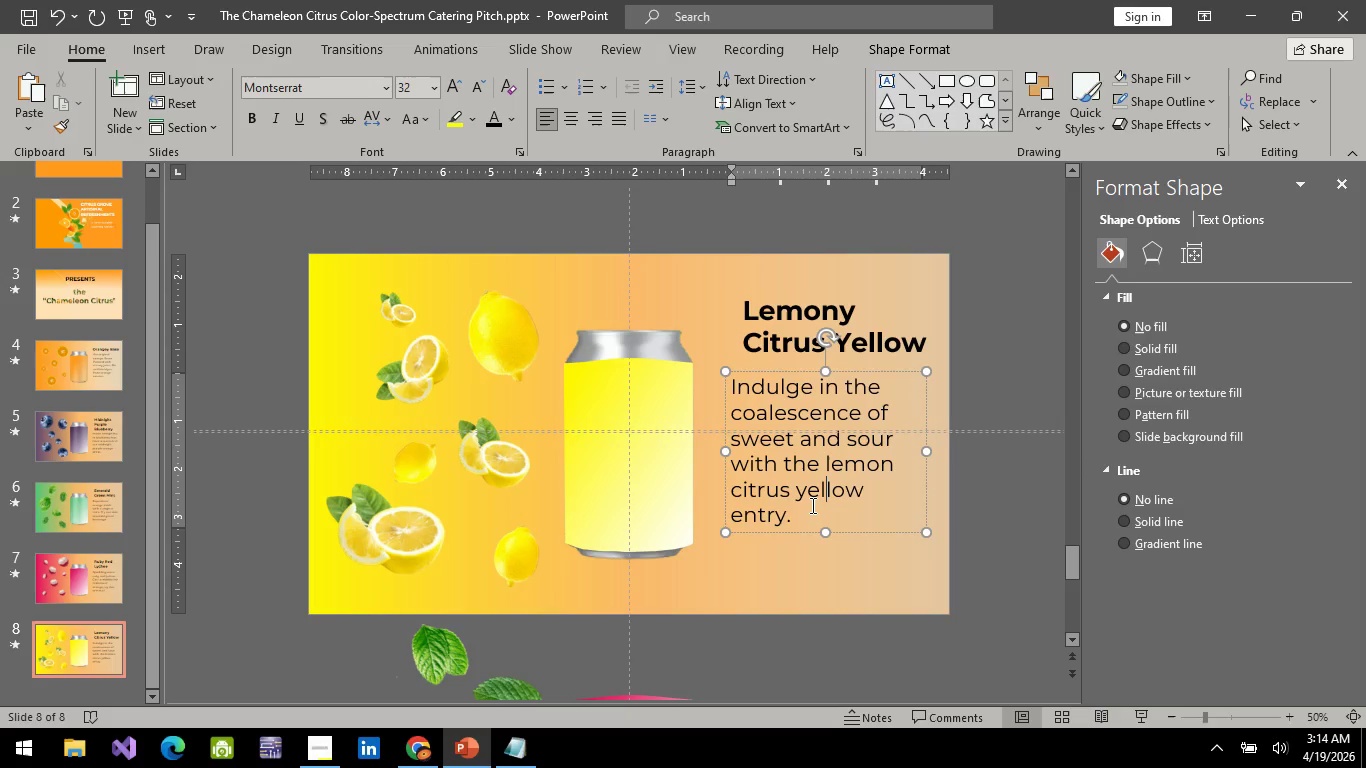 
key(ArrowRight)
 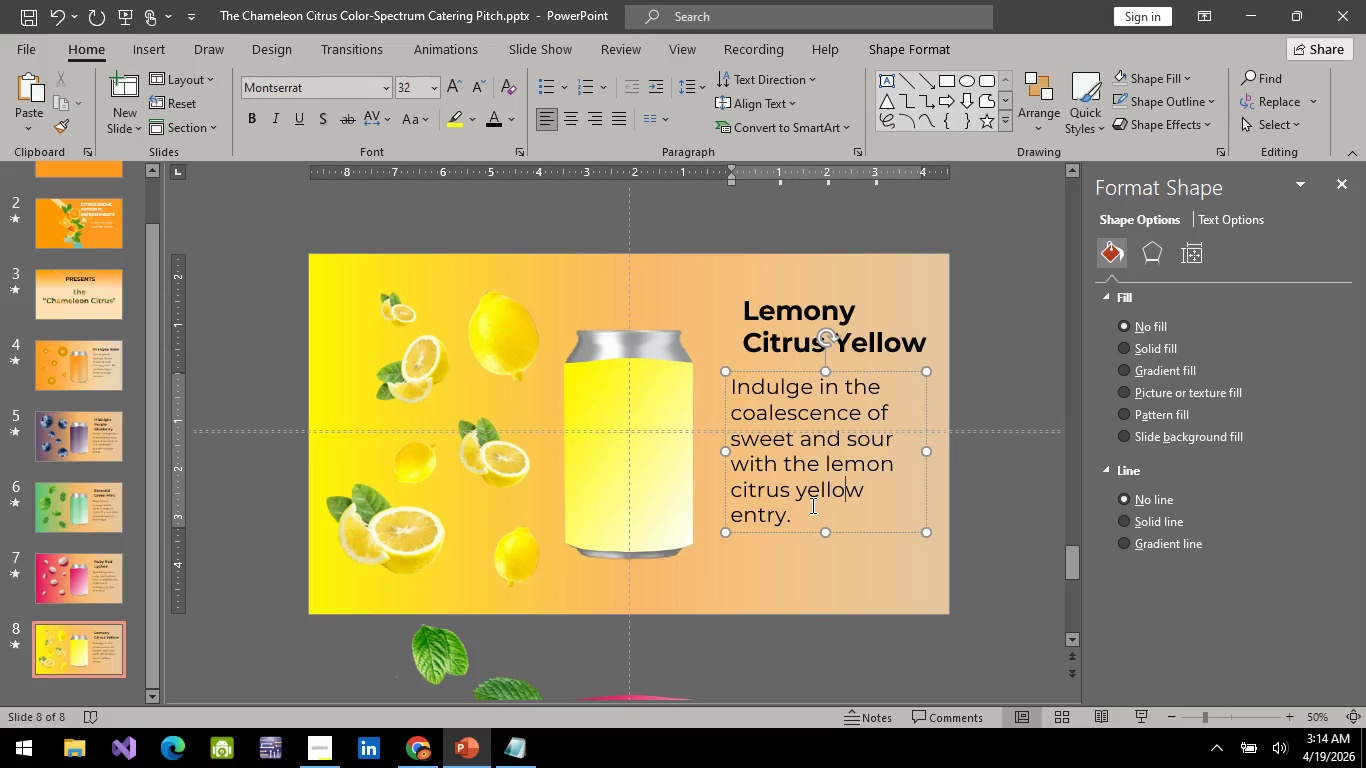 
key(ArrowRight)
 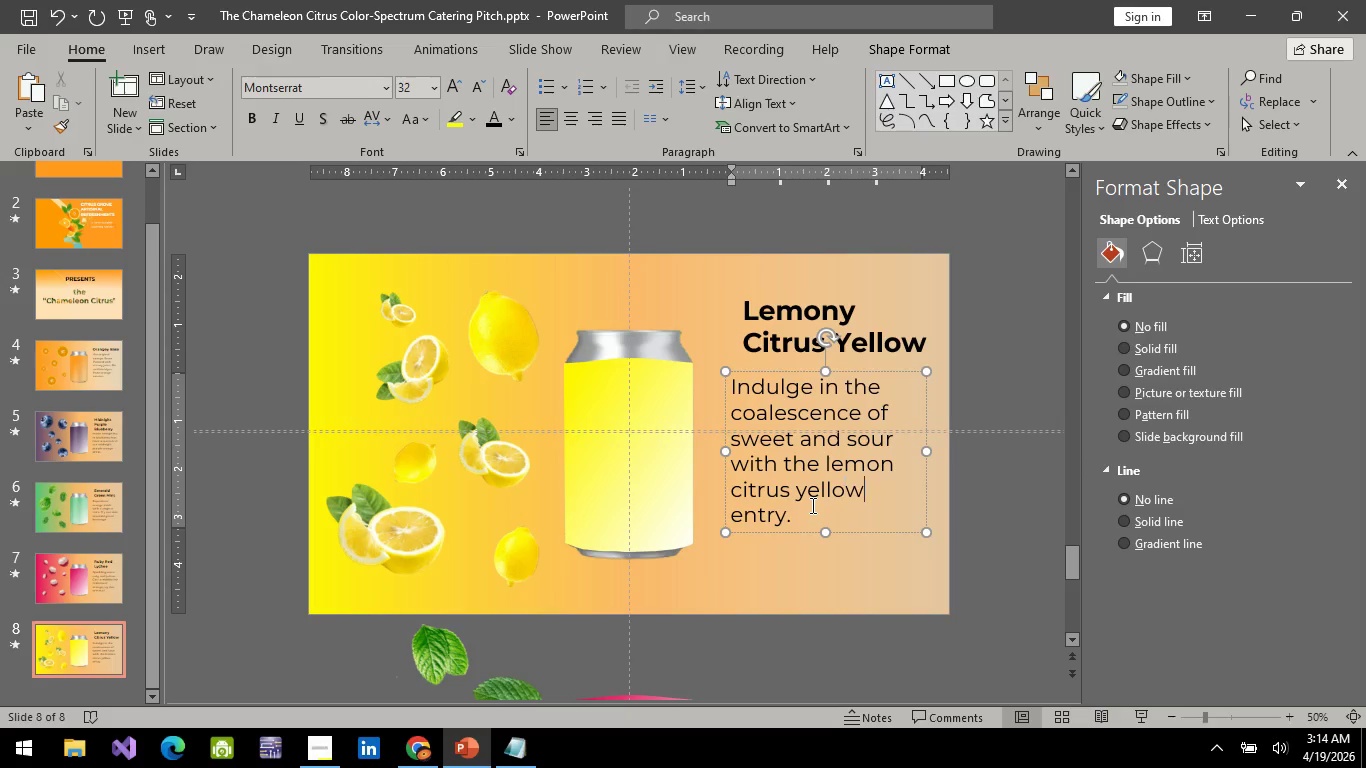 
key(ArrowRight)
 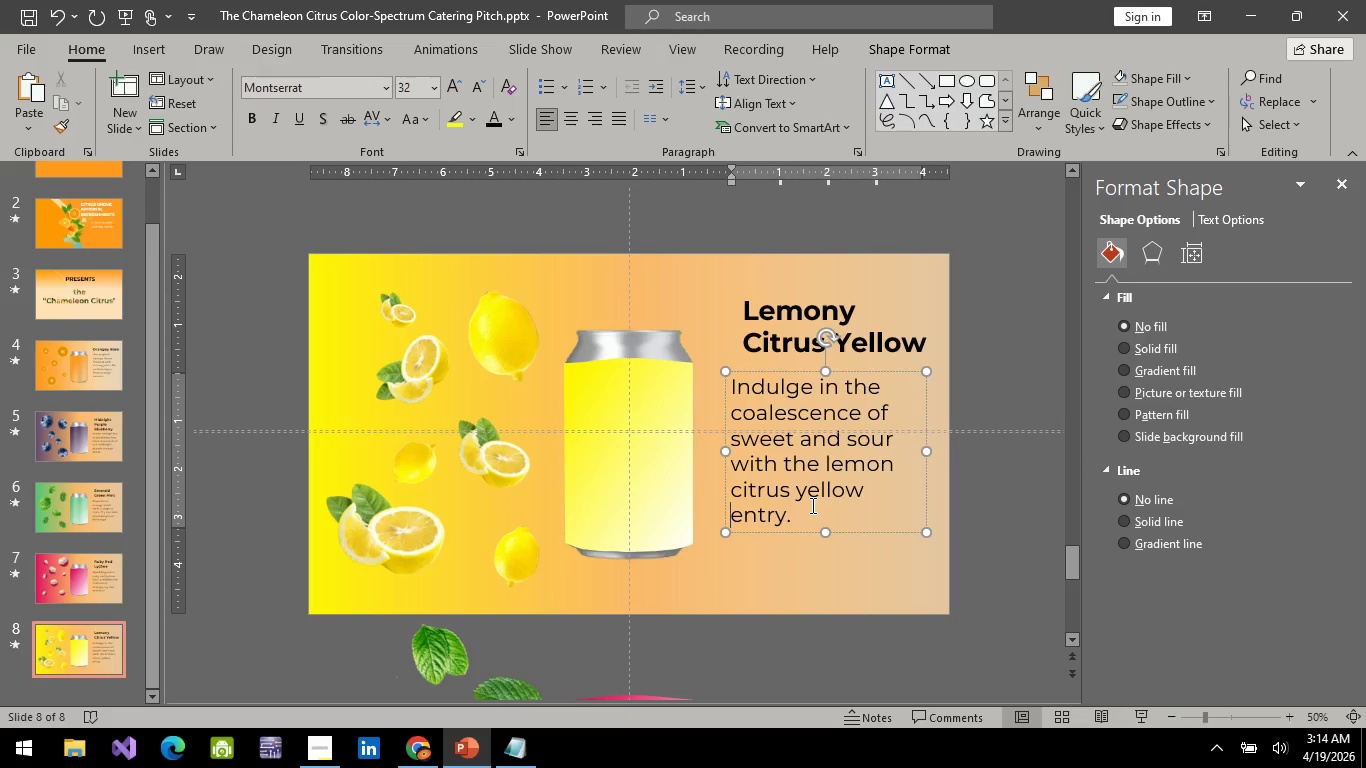 
key(ArrowRight)
 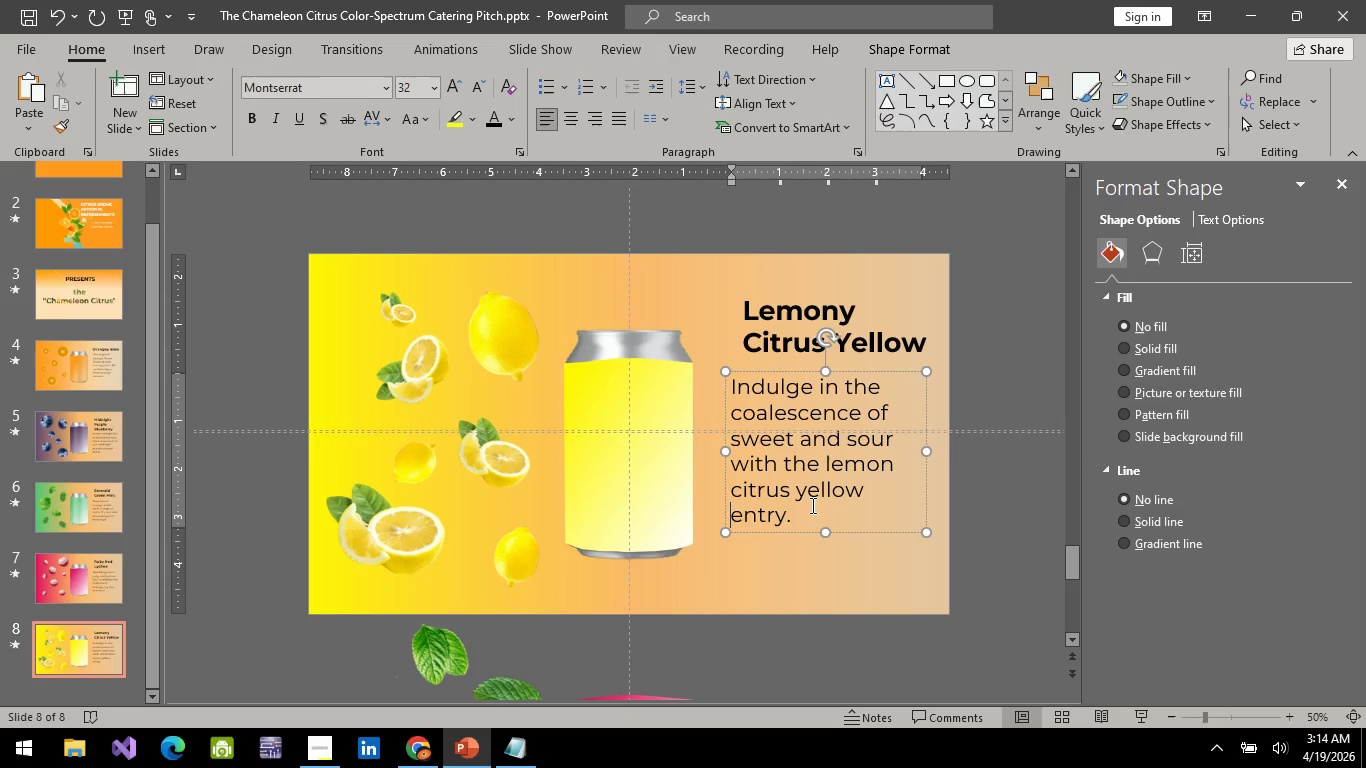 
key(ArrowRight)
 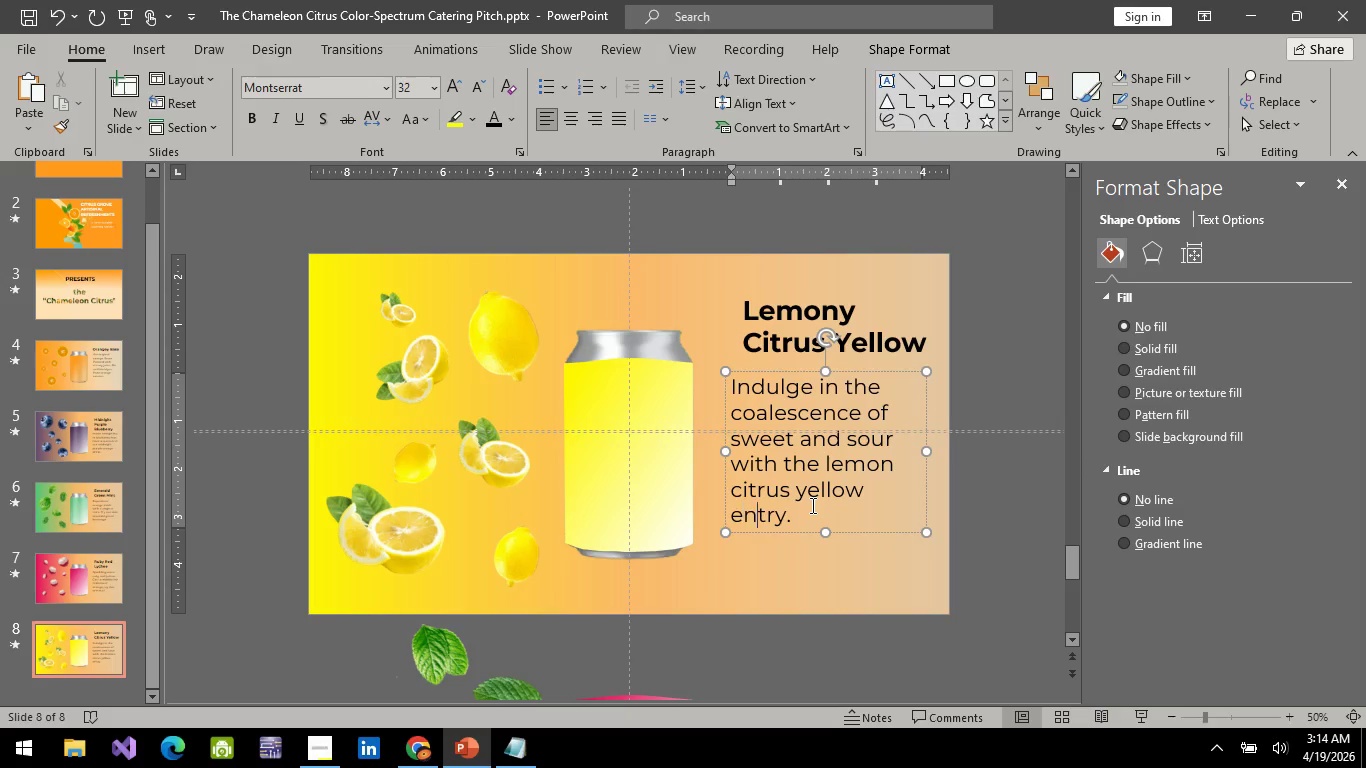 
key(ArrowRight)
 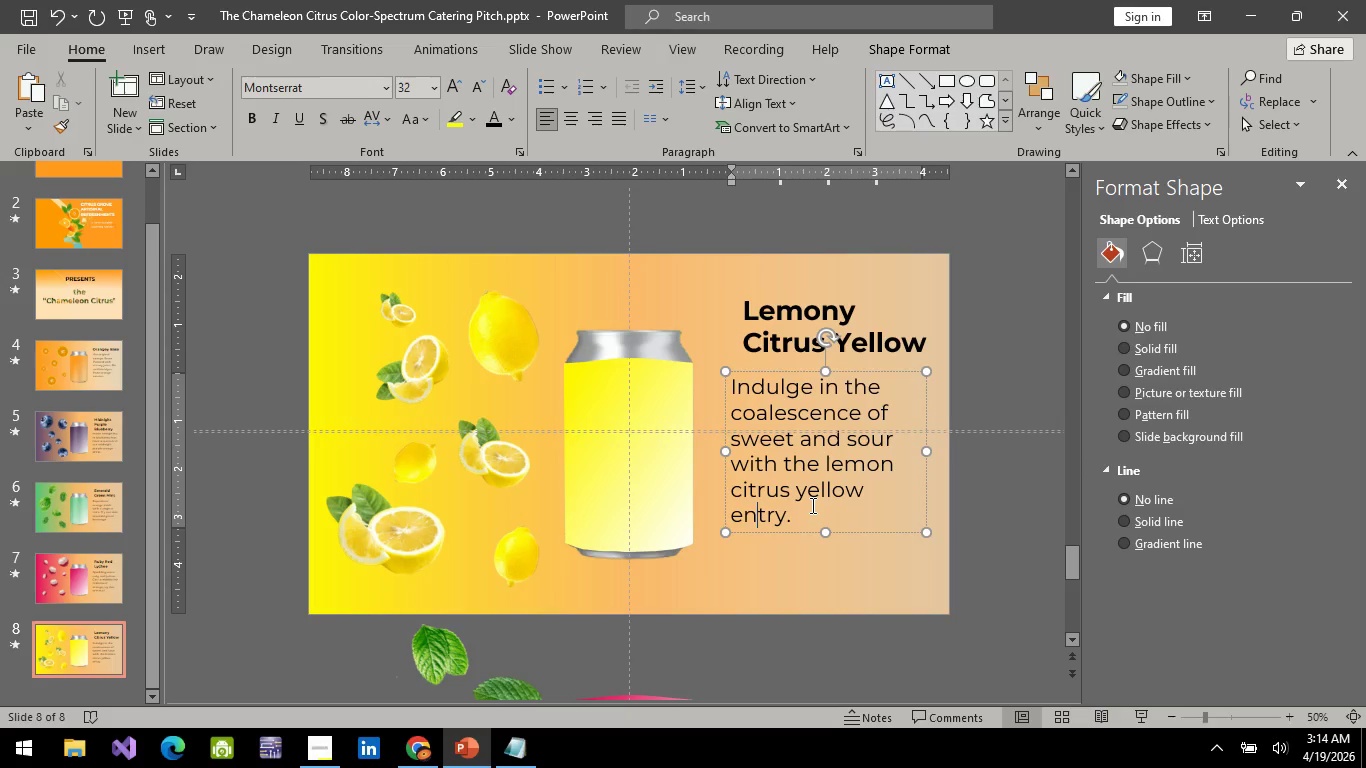 
key(ArrowRight)
 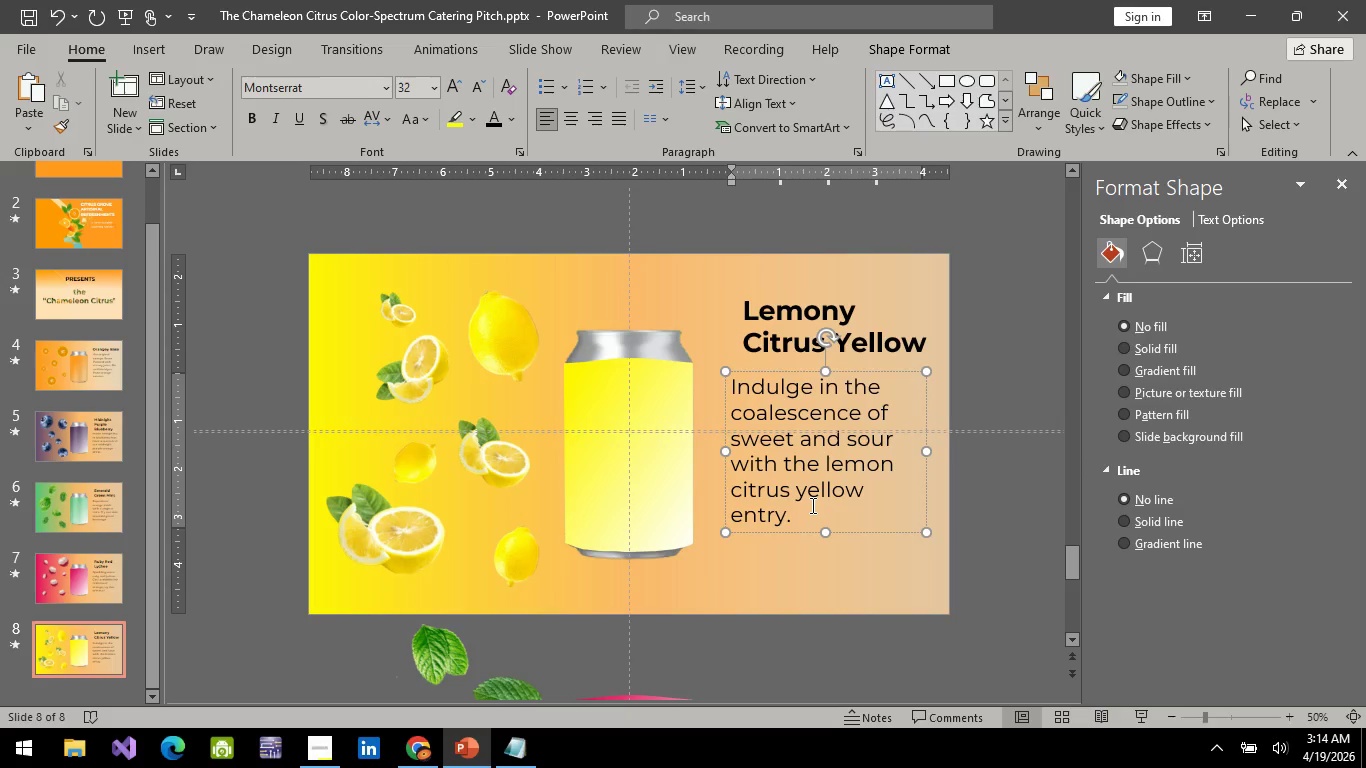 
key(ArrowRight)
 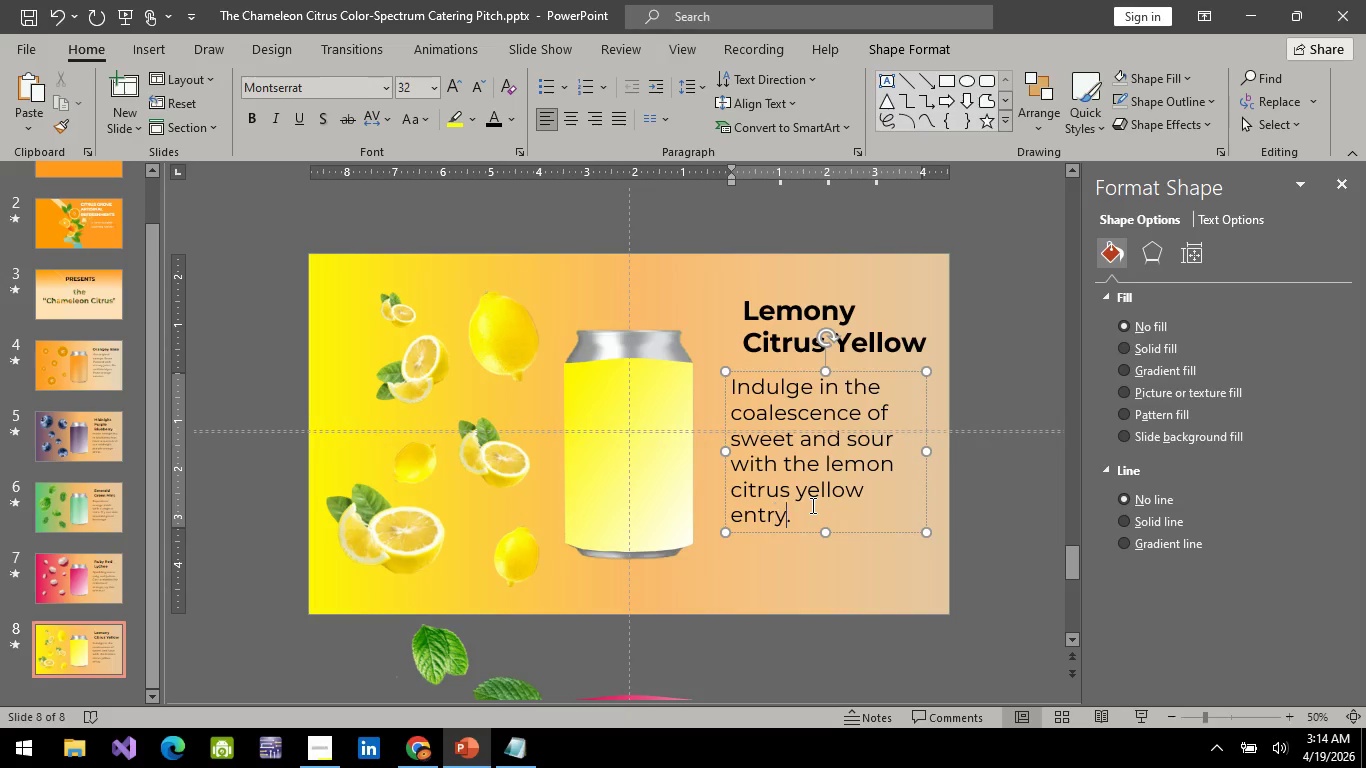 
key(ArrowRight)
 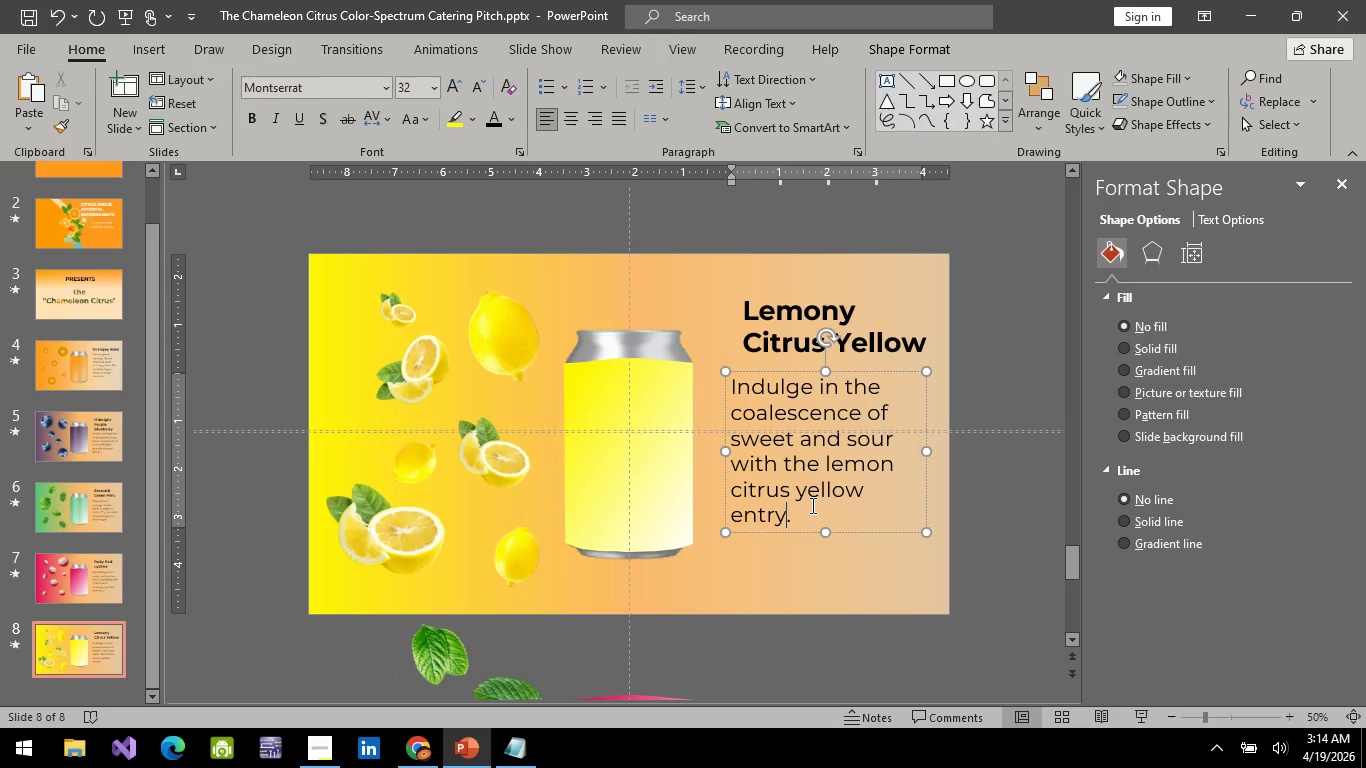 
key(Backspace)
key(Backspace)
key(Backspace)
key(Backspace)
key(Backspace)
type(orange drink entru)
key(Backspace)
type(y)
 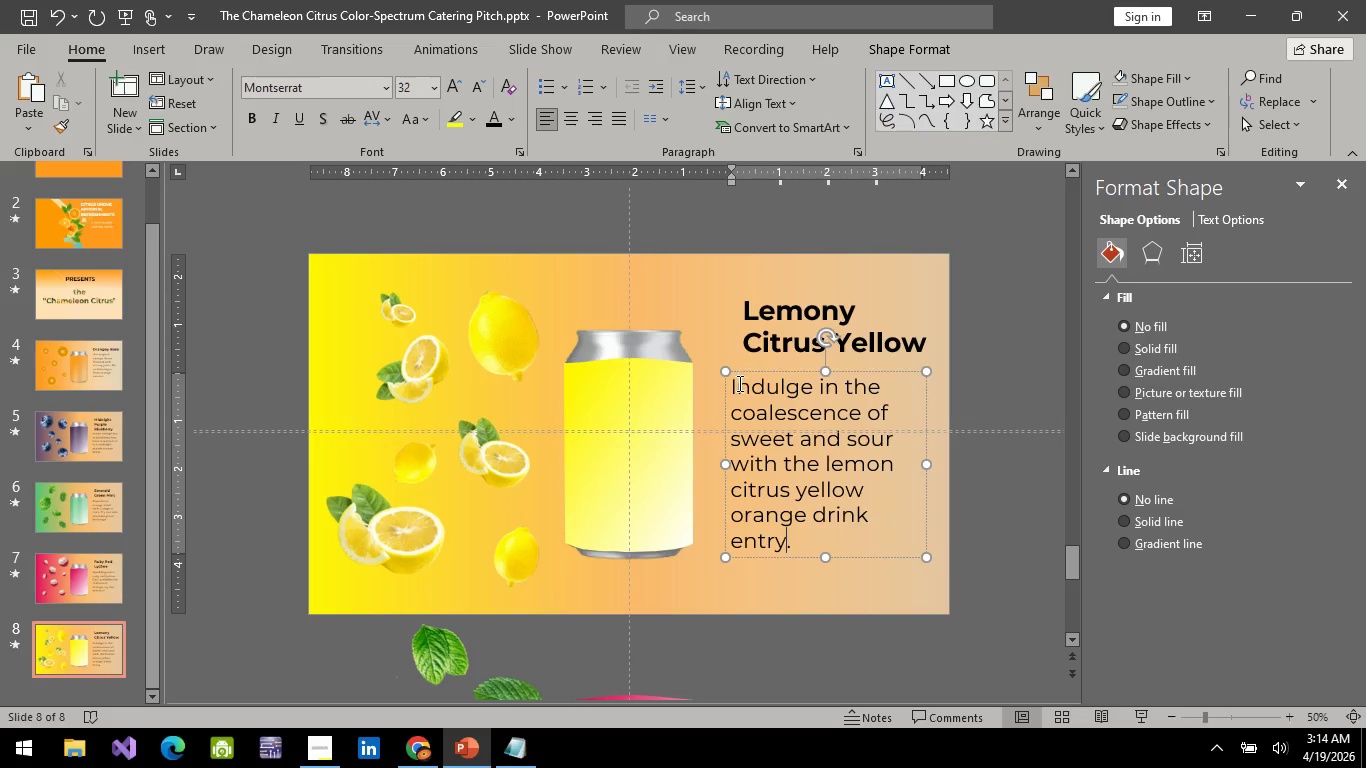 
left_click([738, 385])
 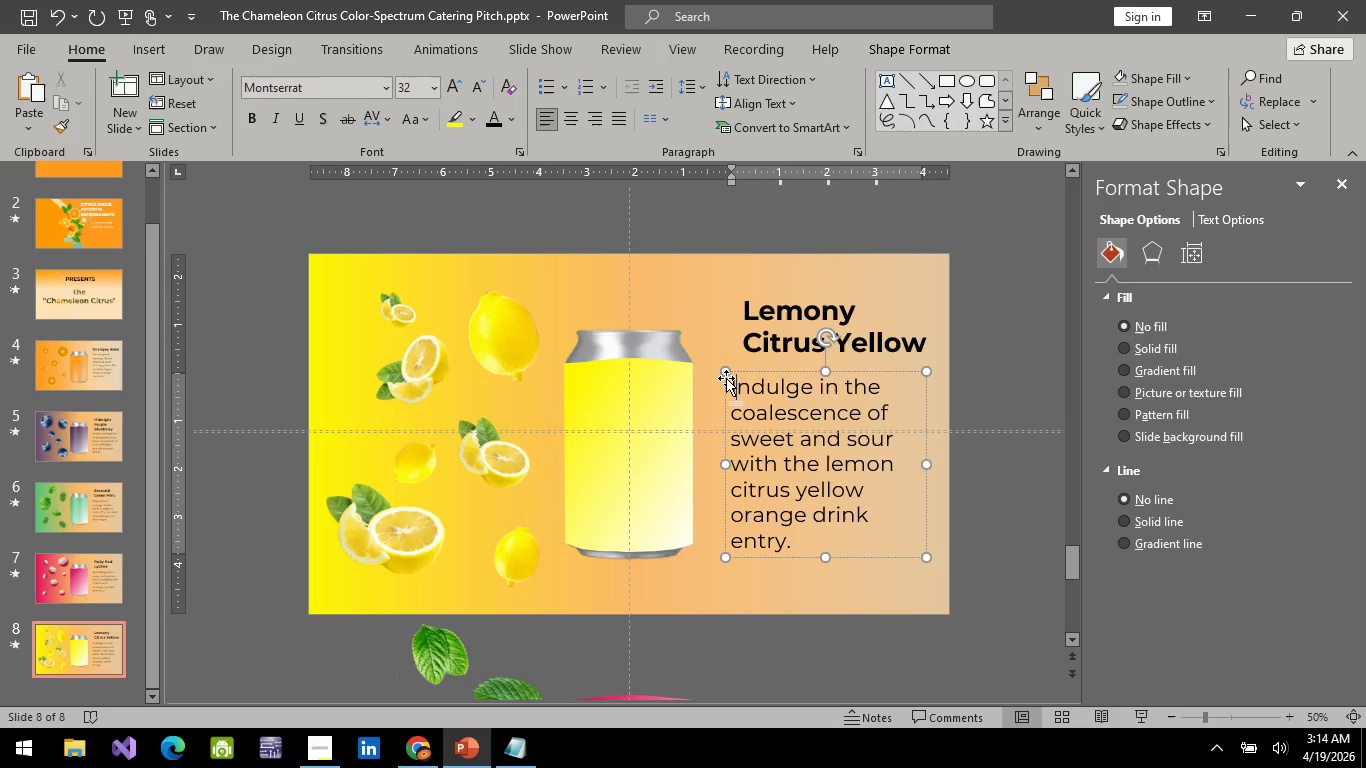 
key(Backspace)
 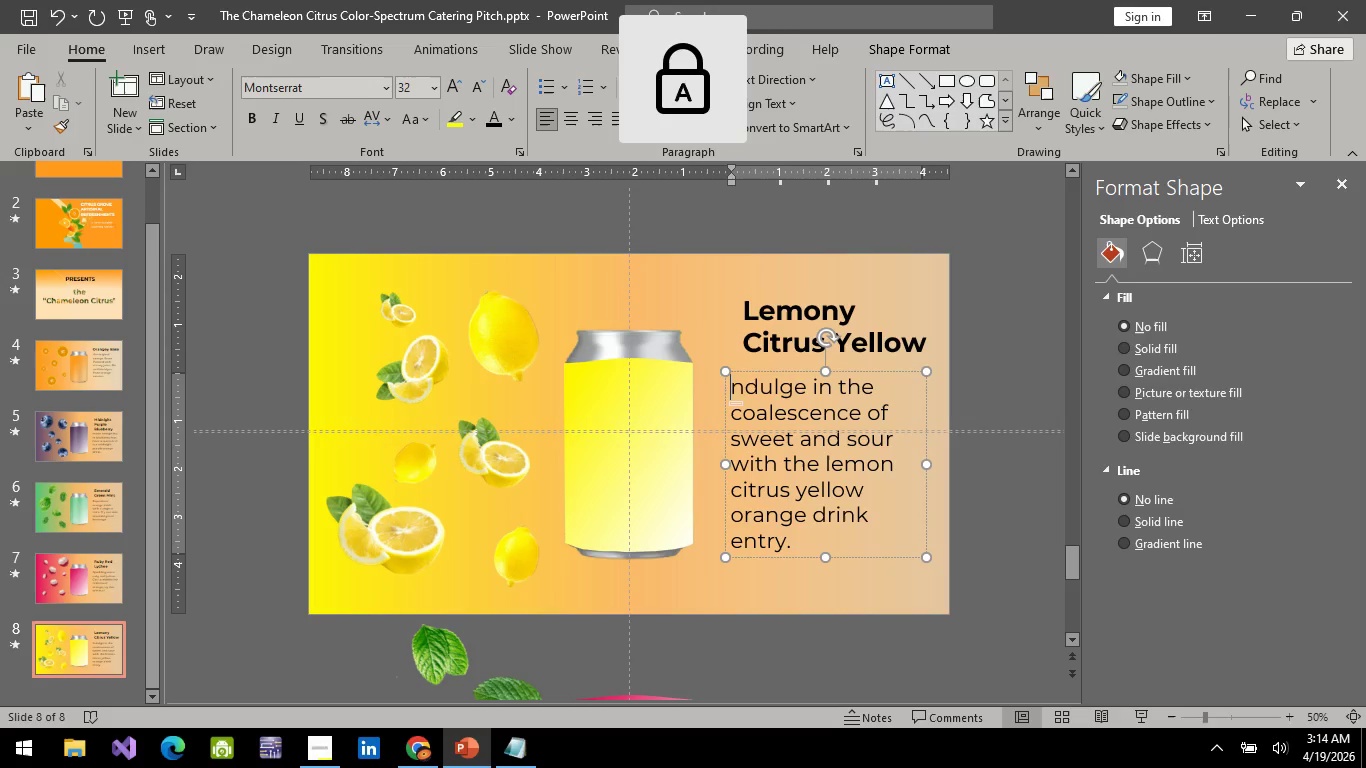 
key(CapsLock)
 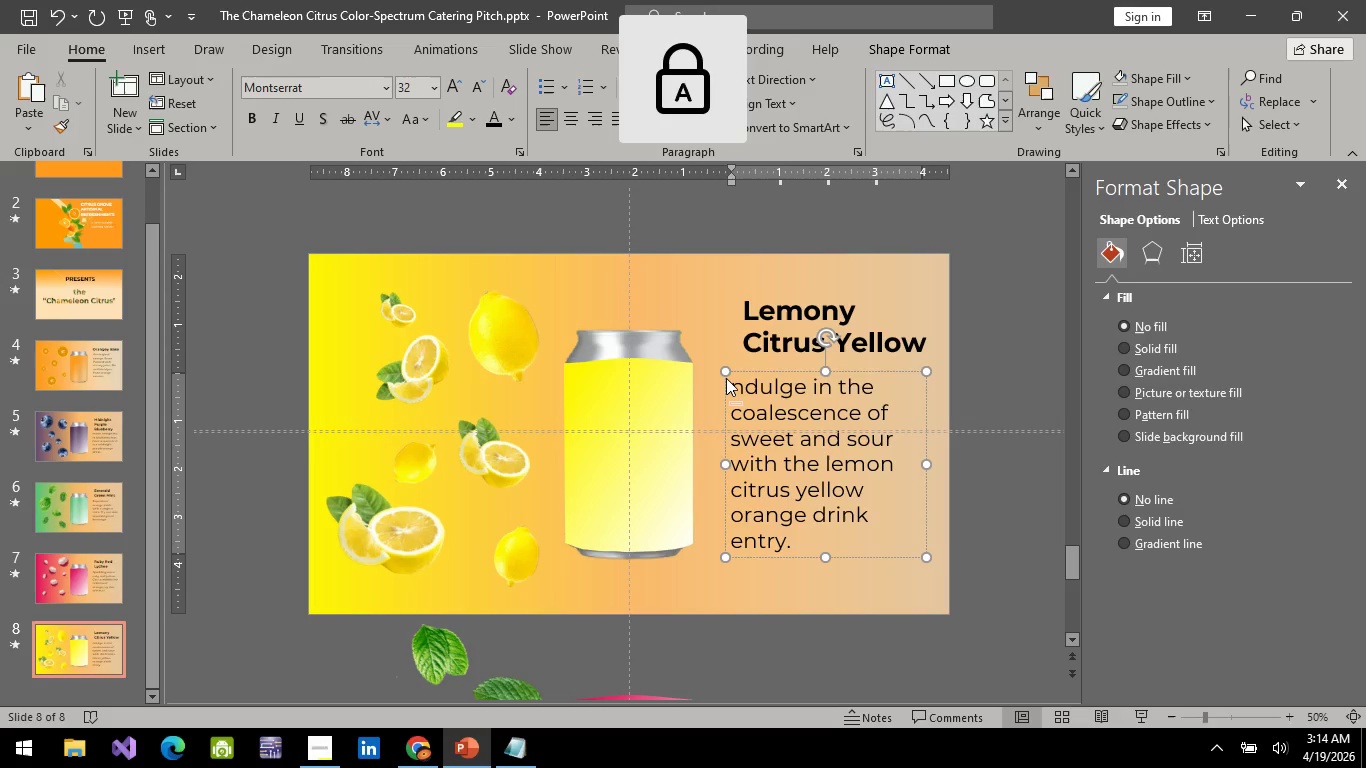 
key(I)
 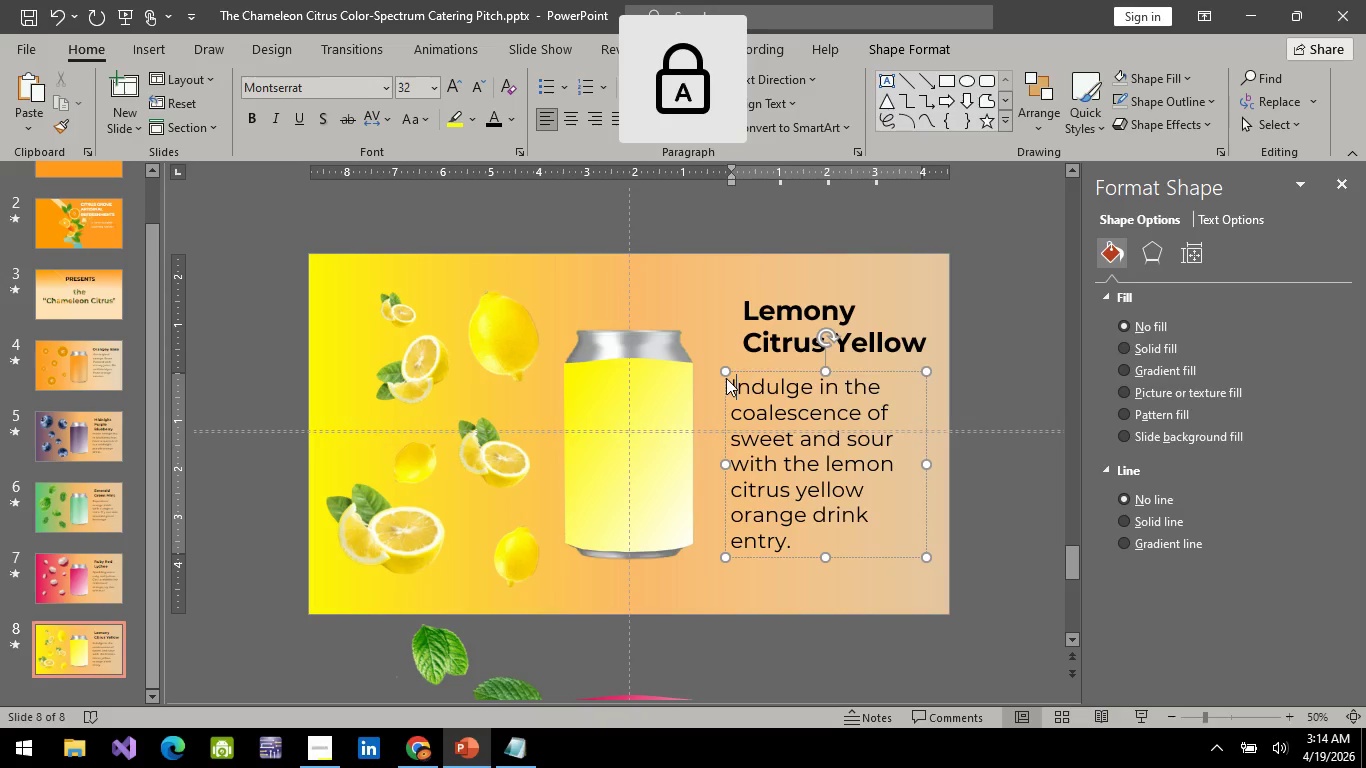 
key(Backspace)
 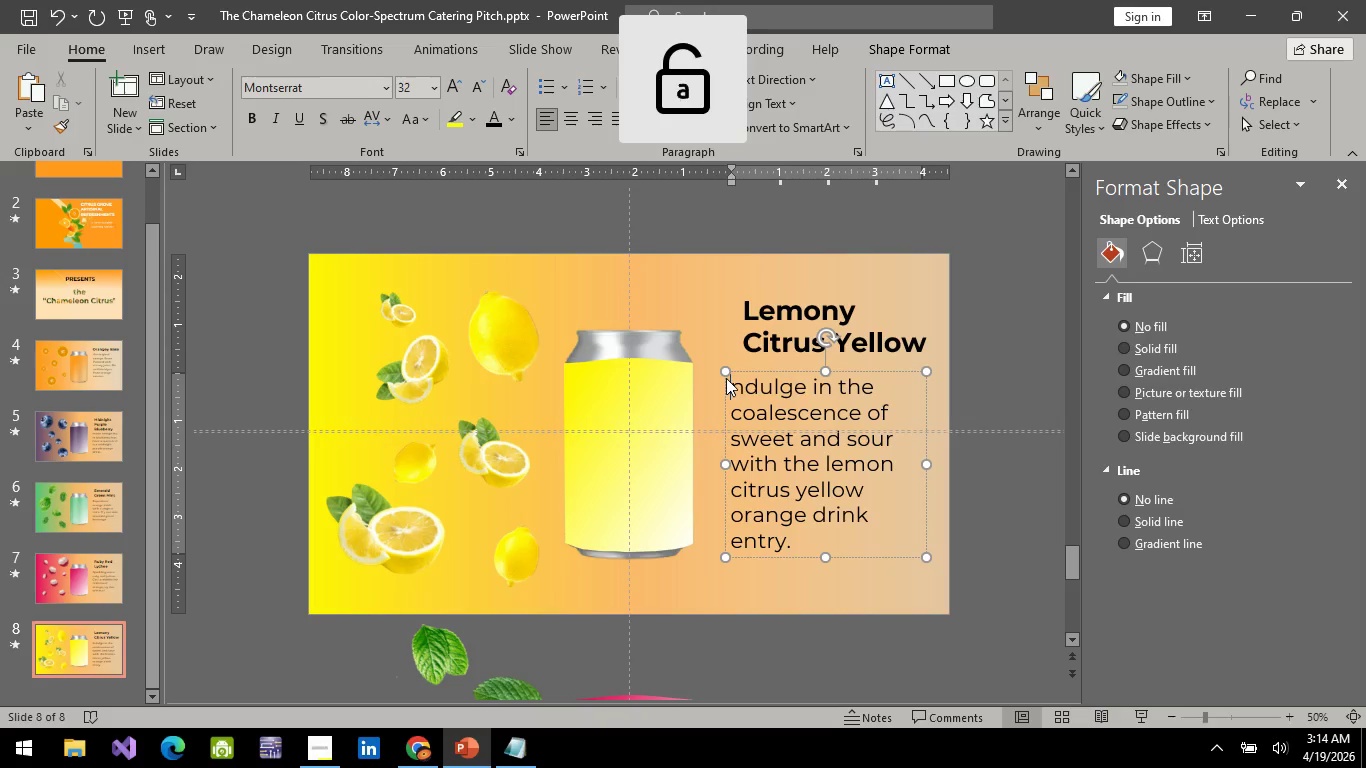 
key(CapsLock)
 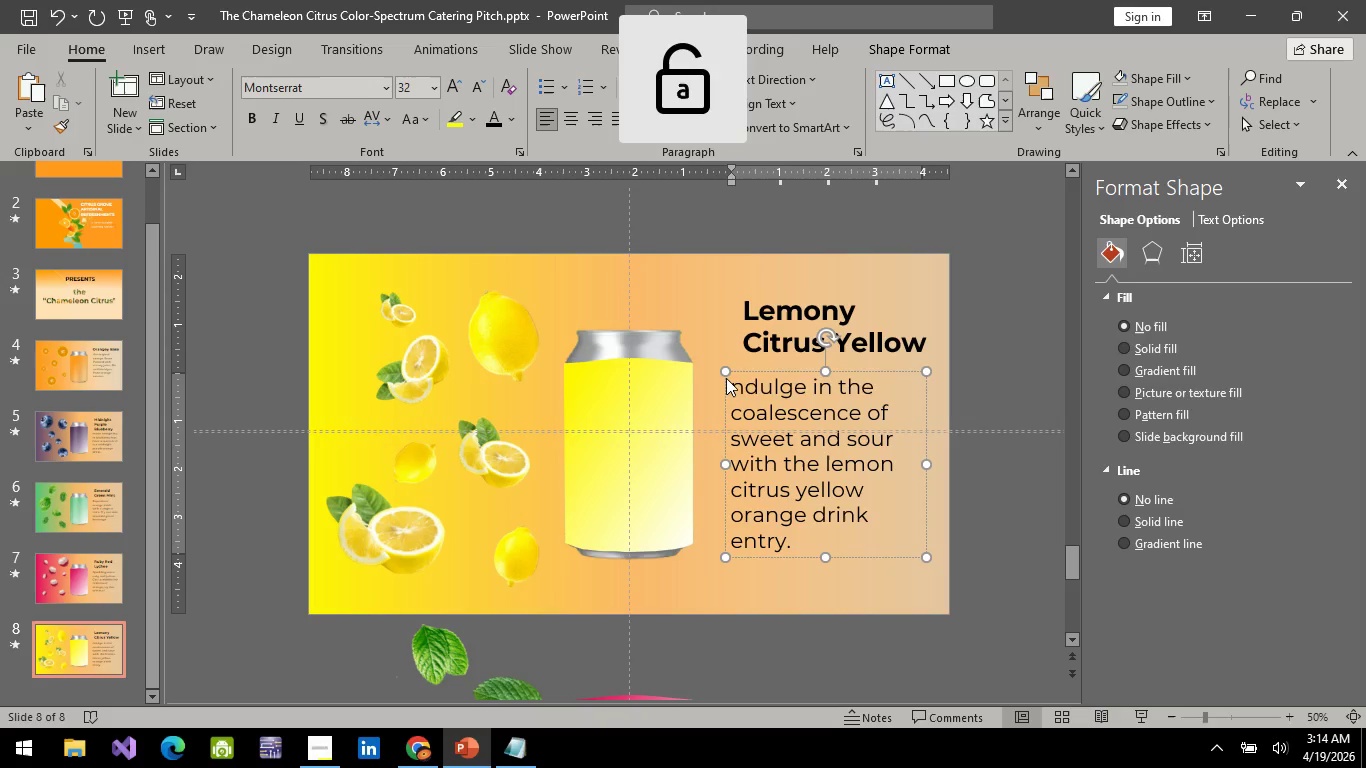 
key(I)
 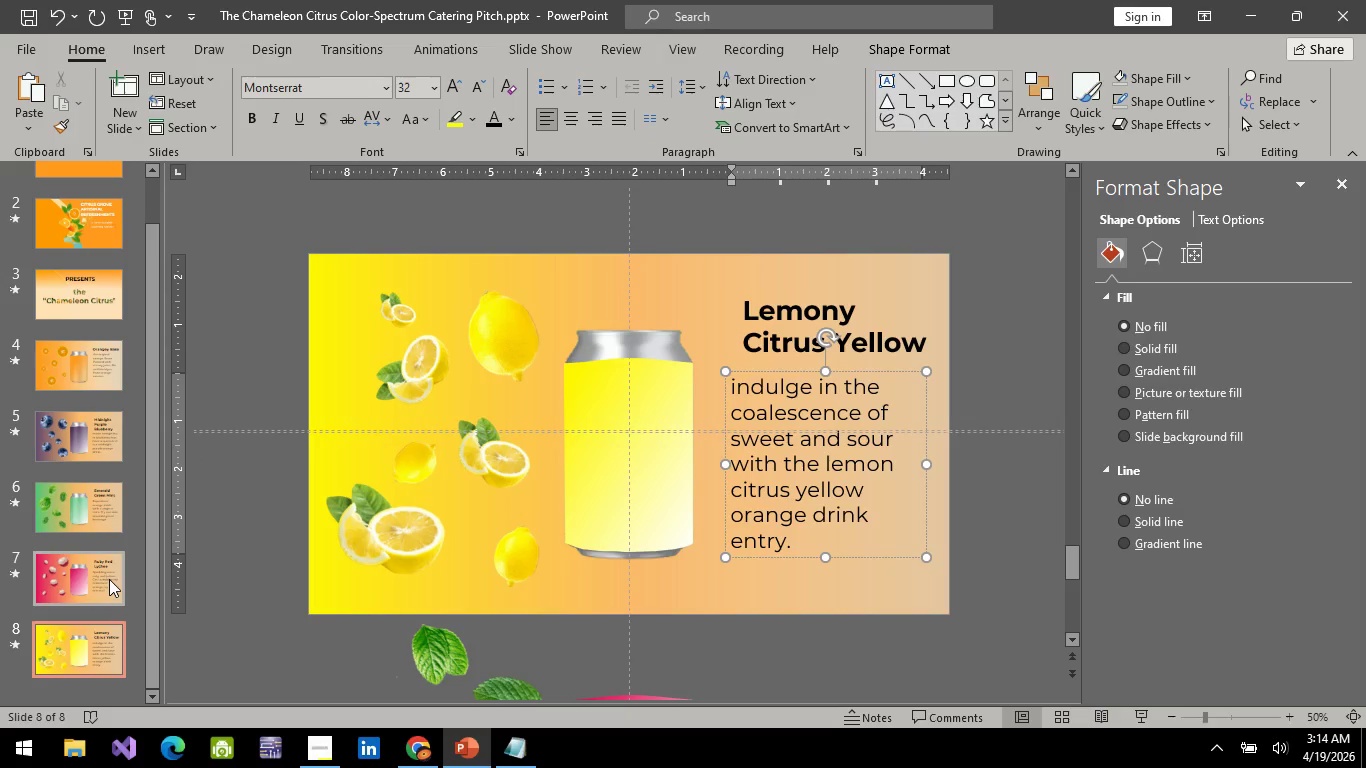 
left_click([109, 579])
 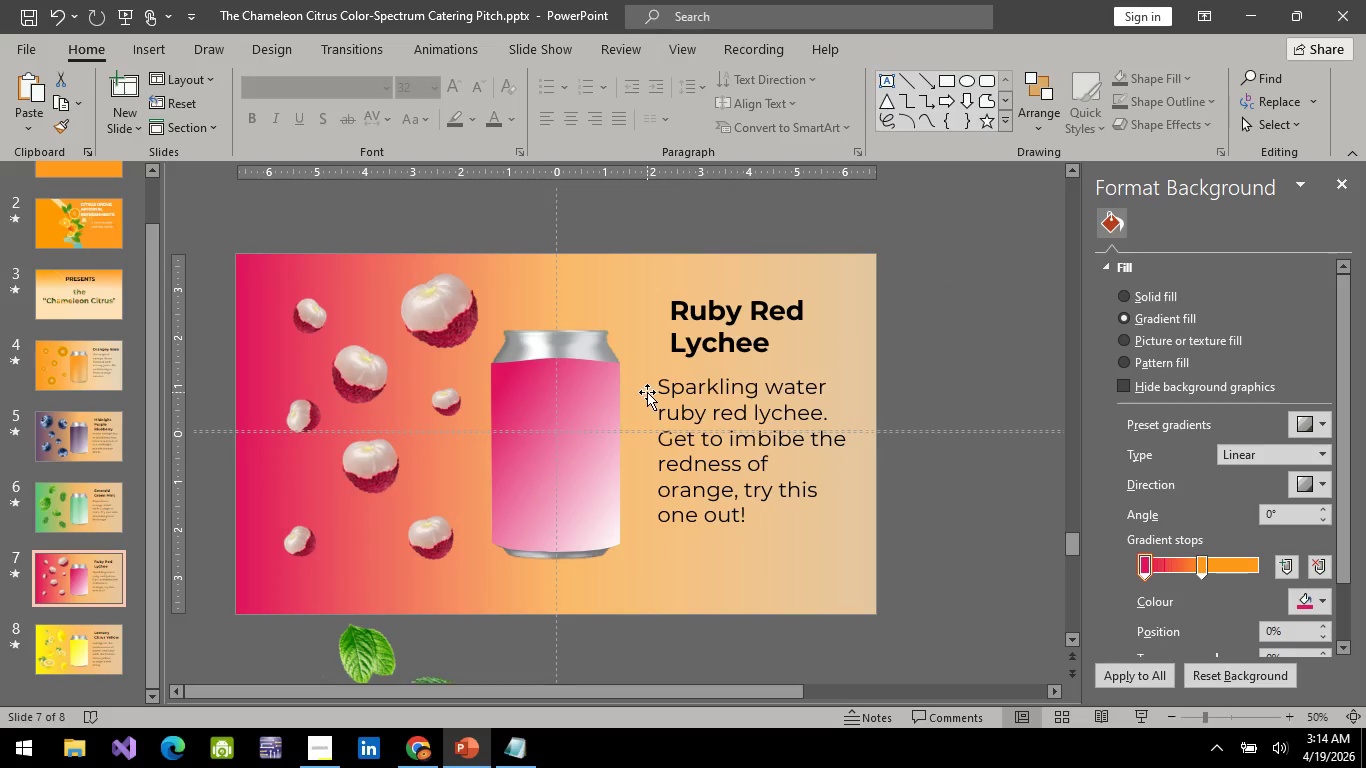 
left_click([670, 384])
 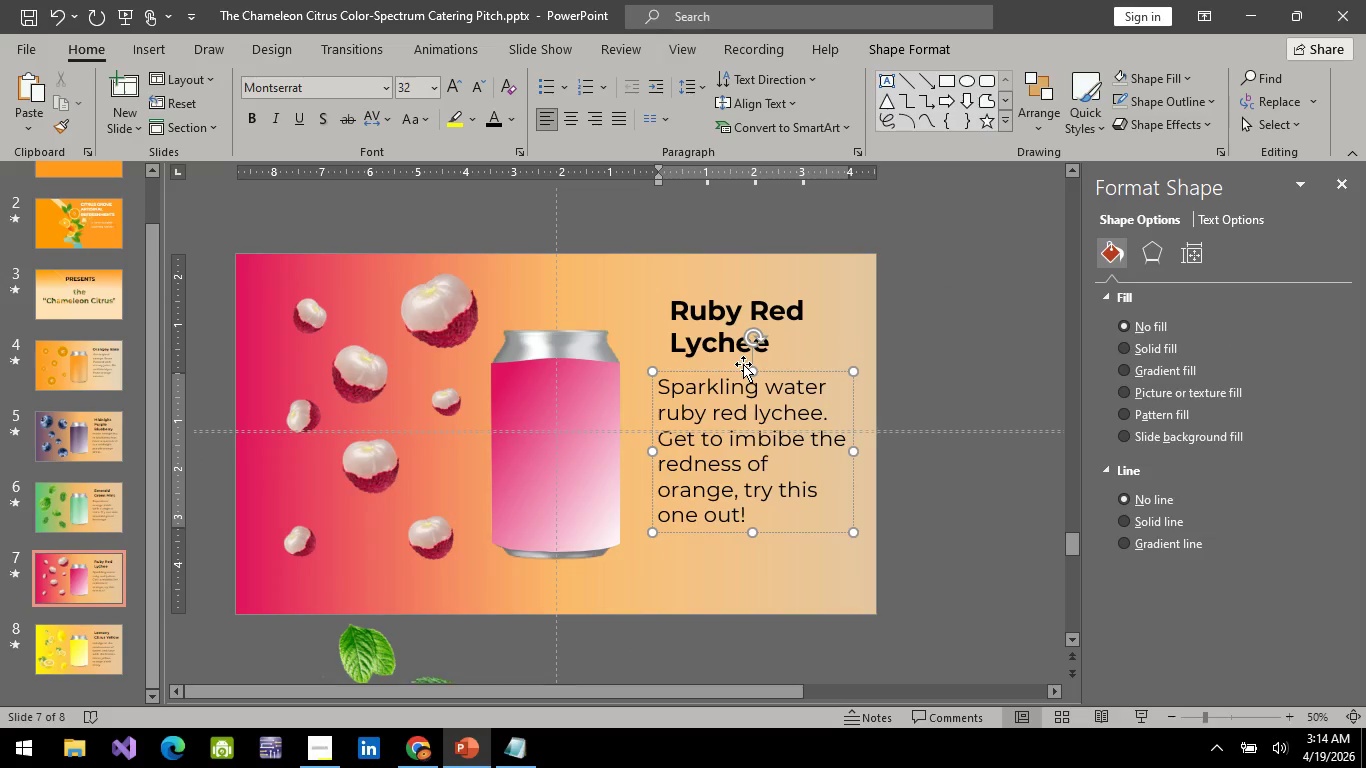 
key(Backspace)
 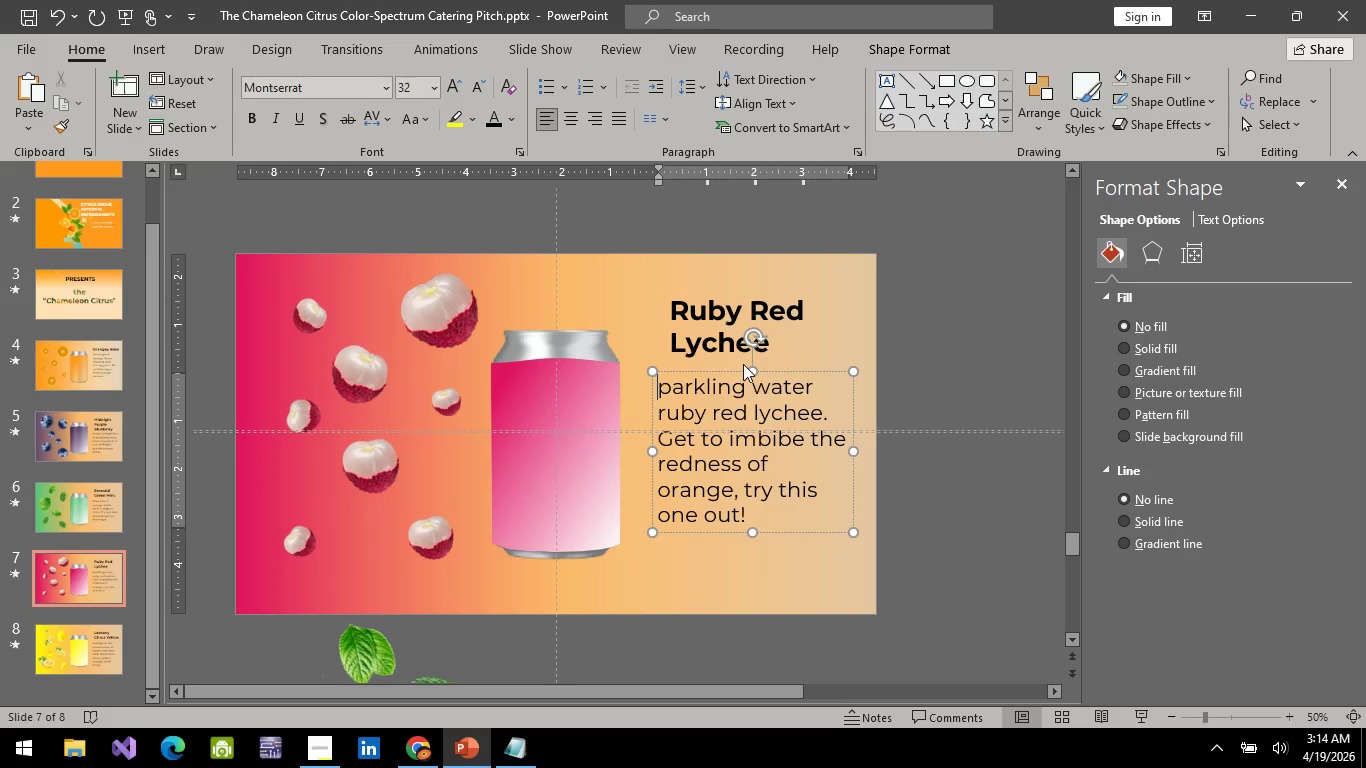 
key(S)
 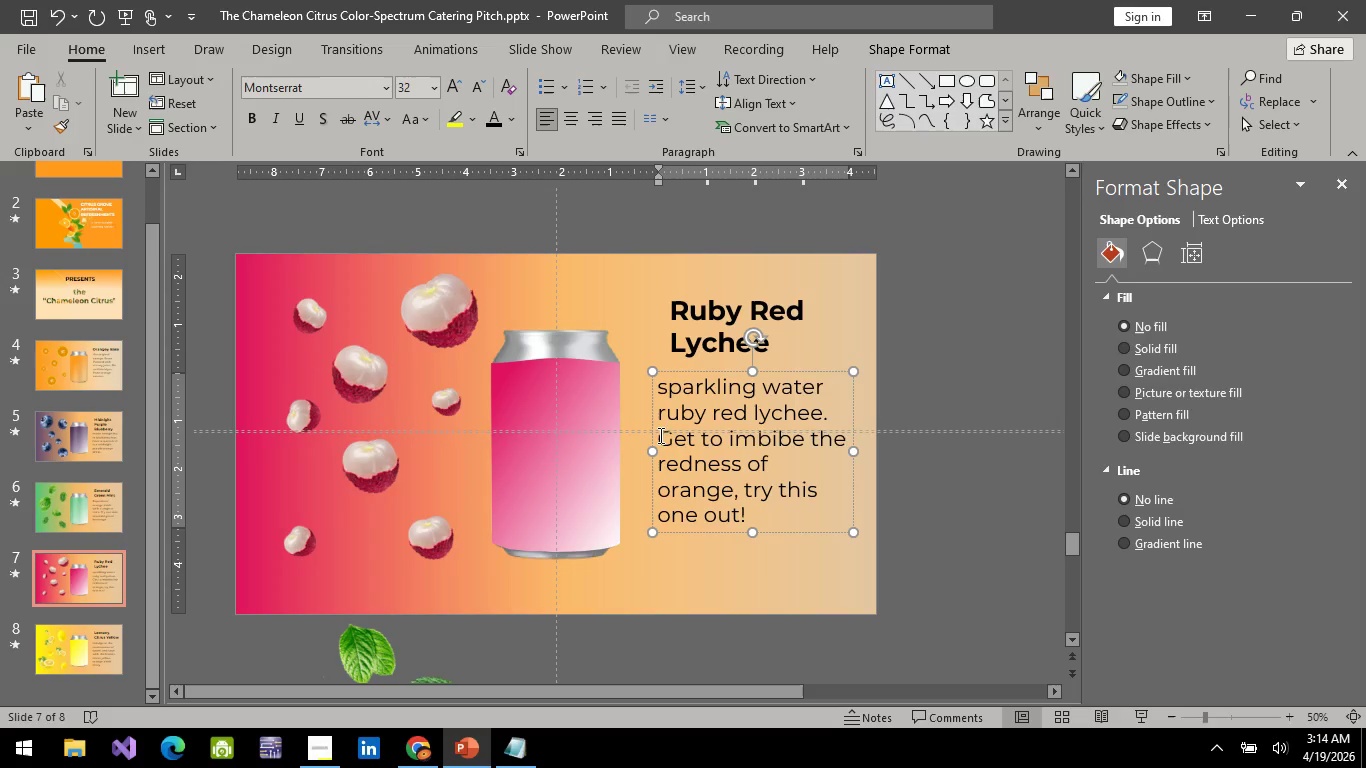 
left_click([671, 436])
 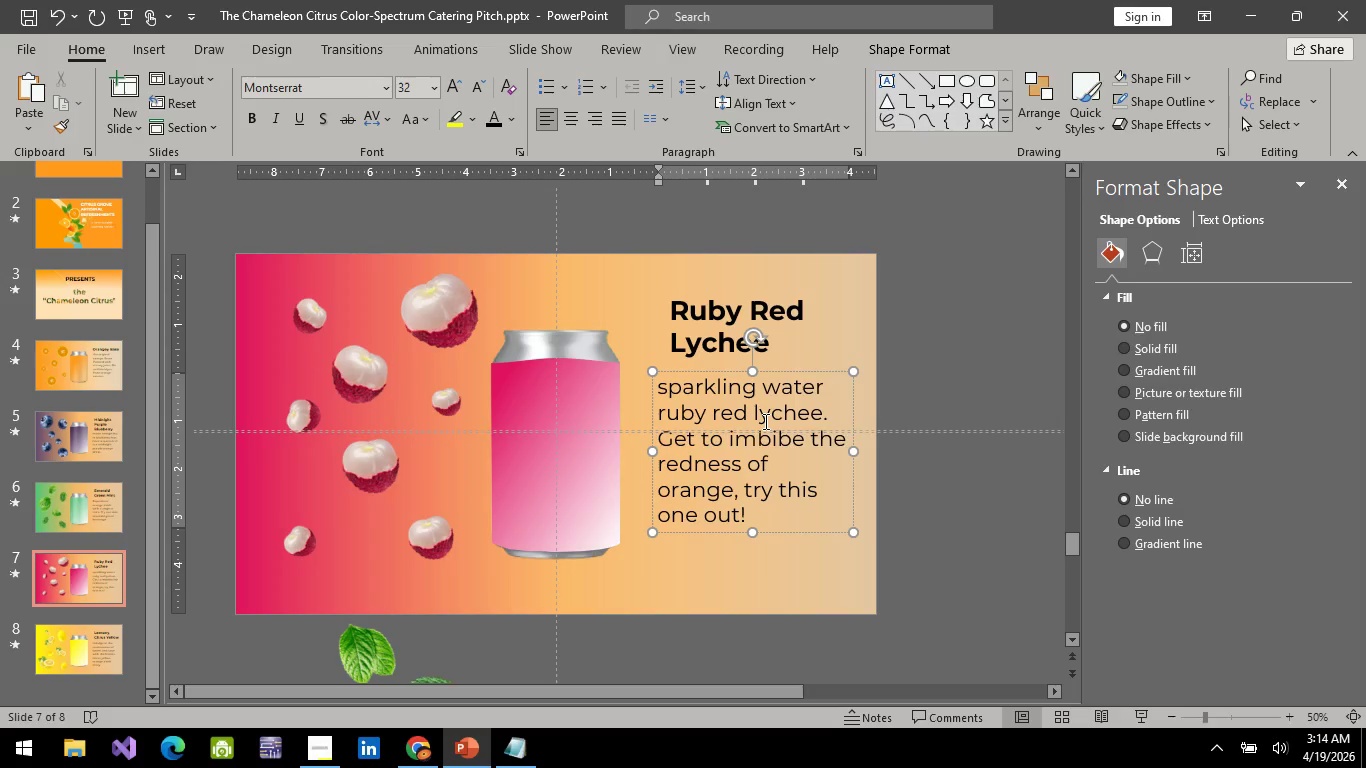 
key(Backspace)
 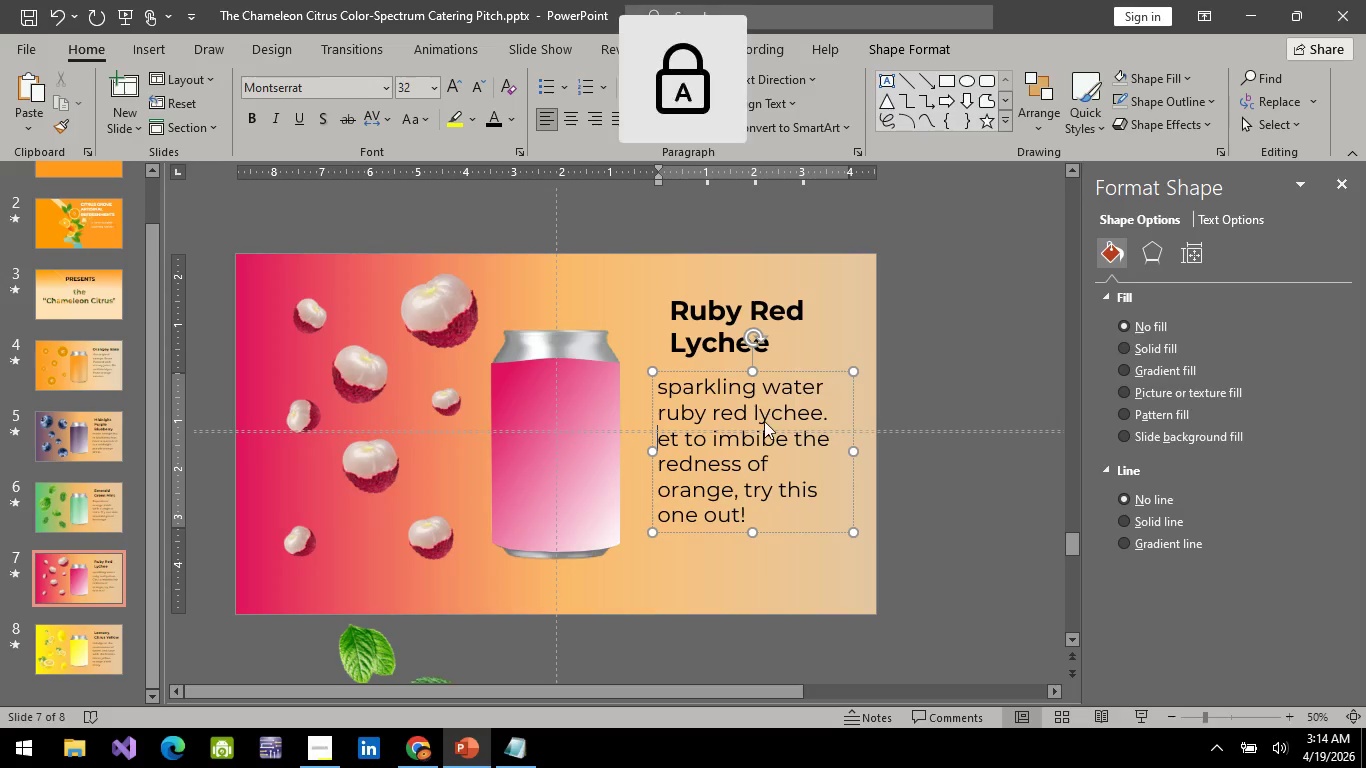 
key(CapsLock)
 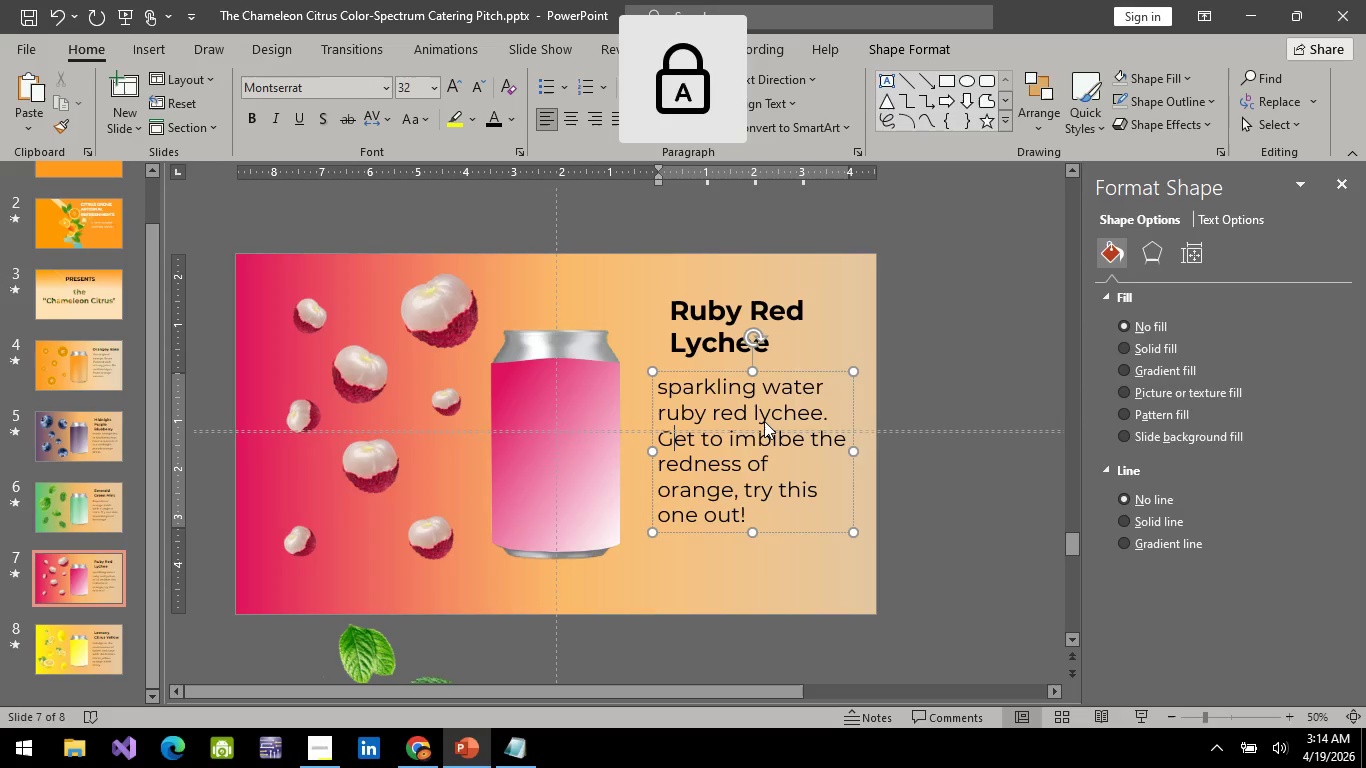 
key(G)
 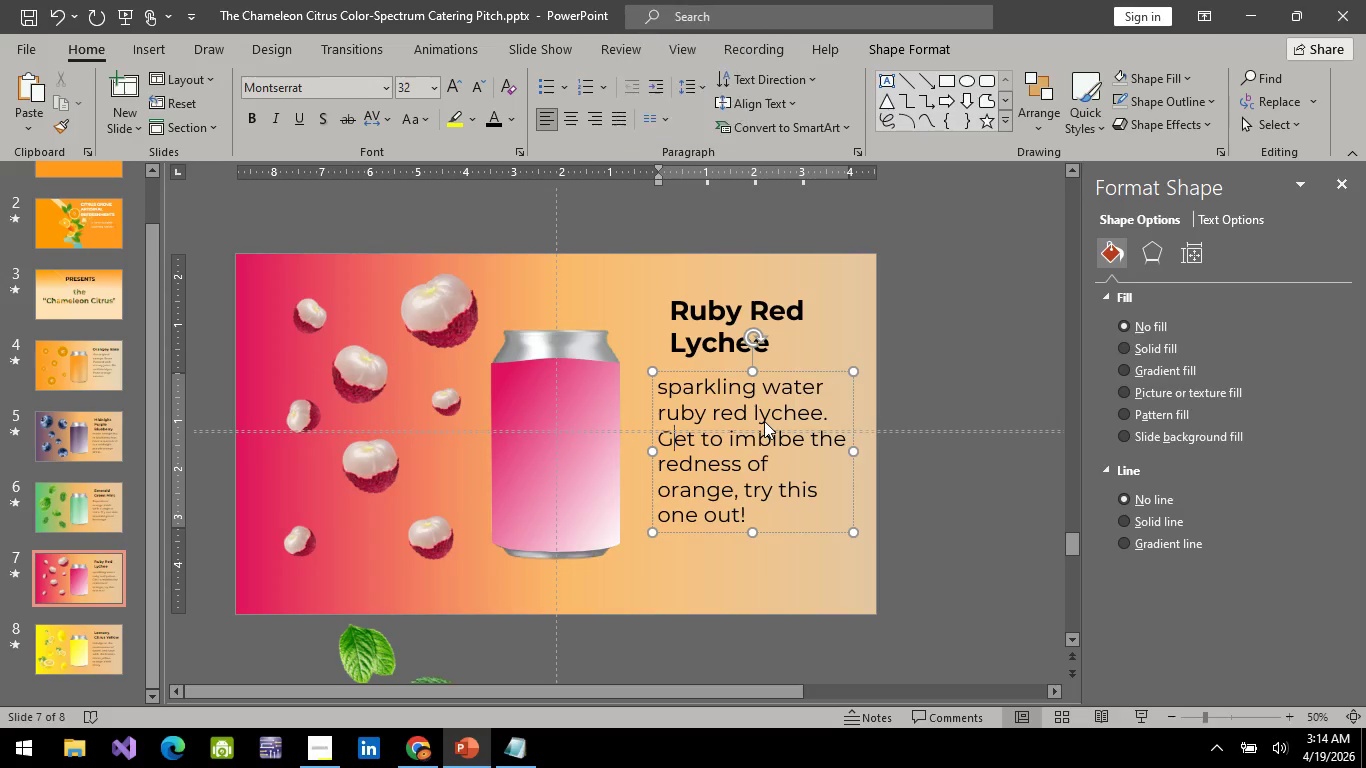 
key(CapsLock)
 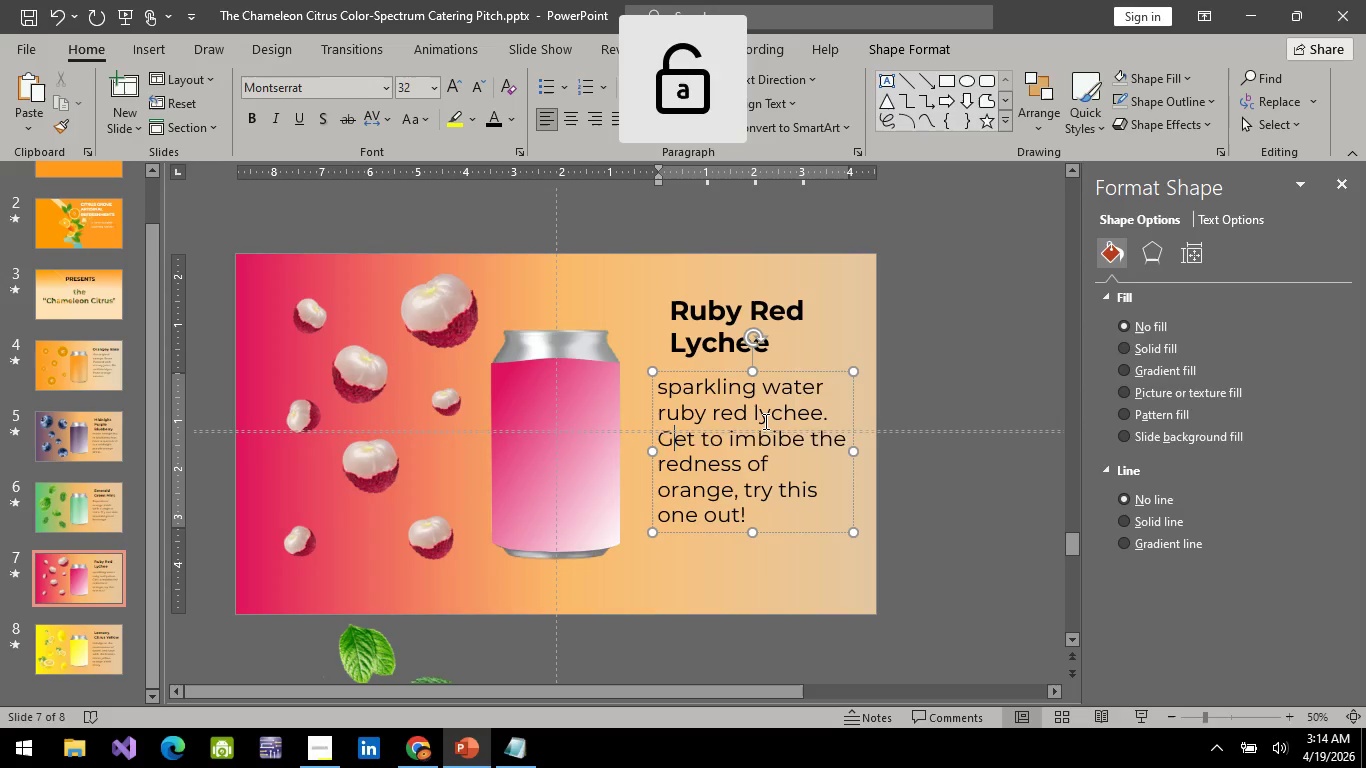 
key(Backspace)
 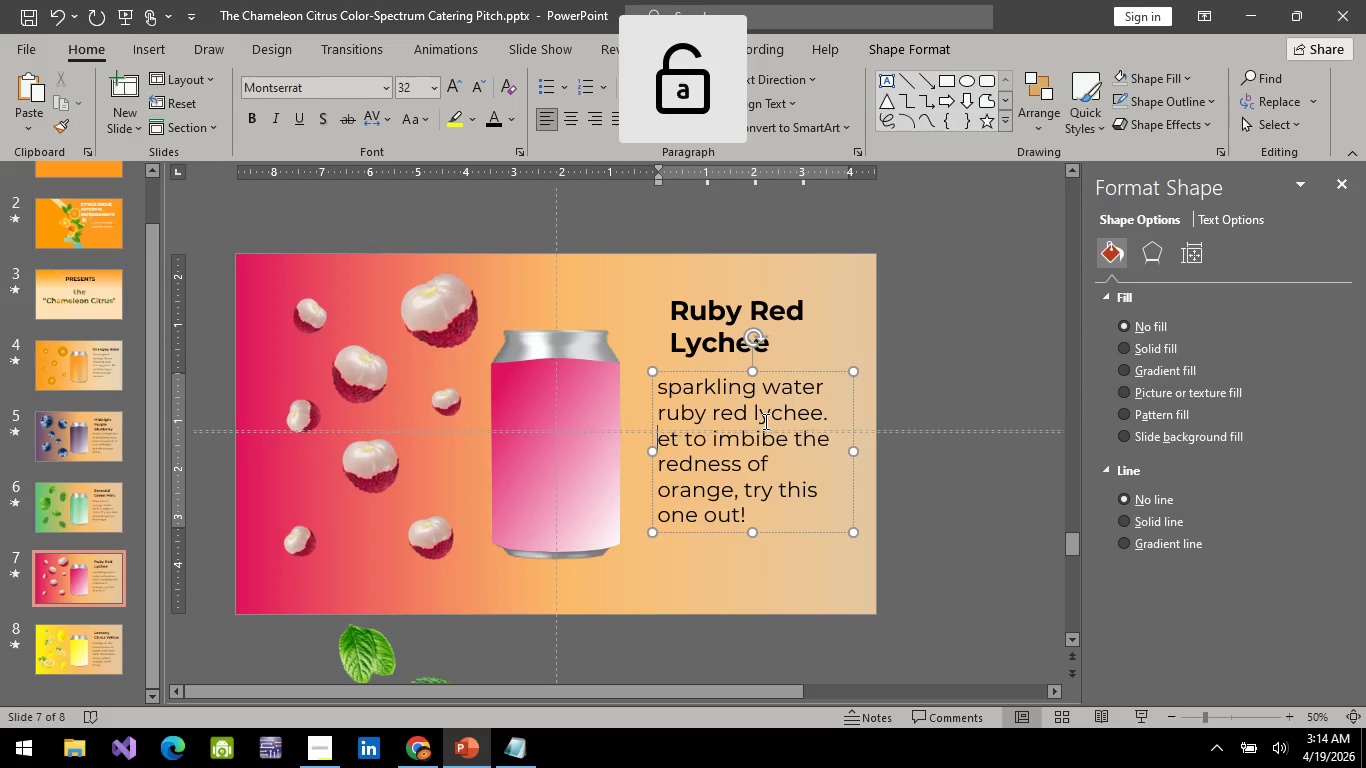 
key(G)
 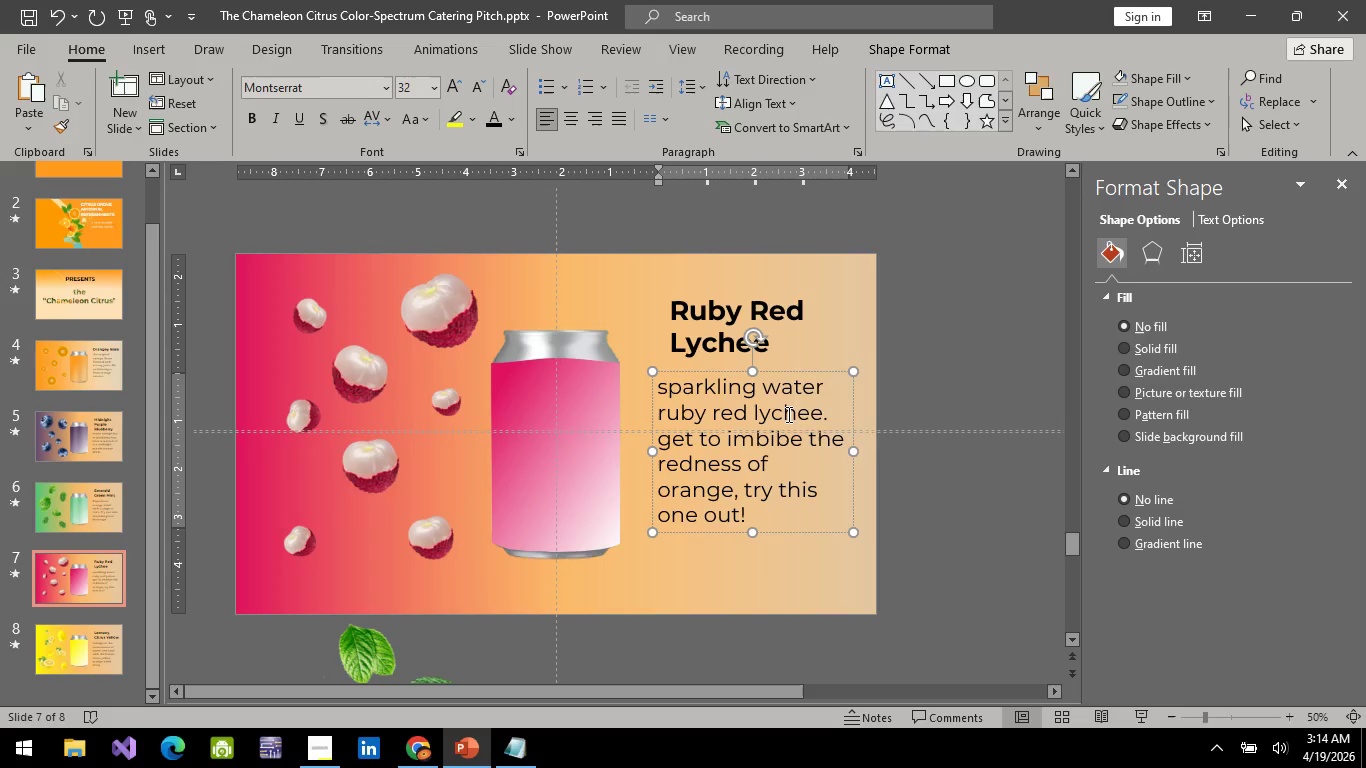 
left_click([803, 433])
 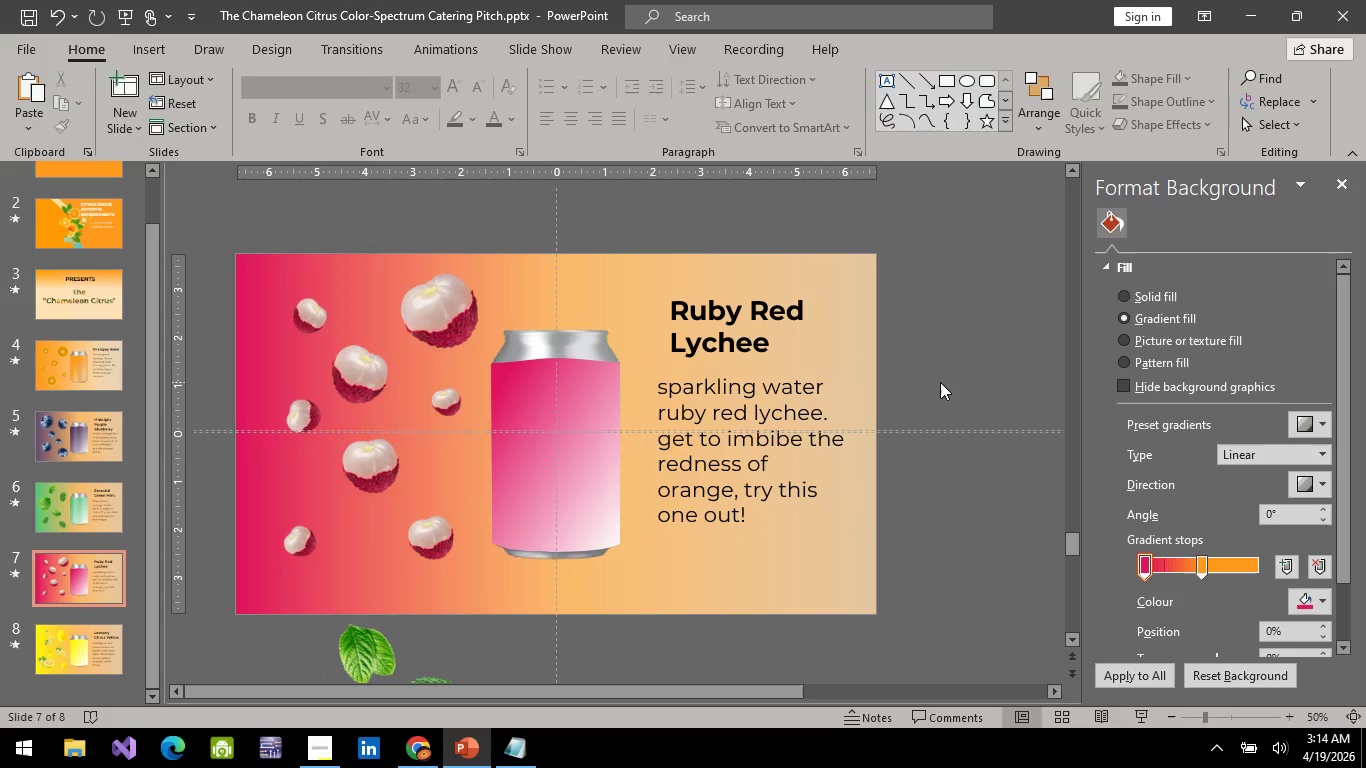 
wait(12.19)
 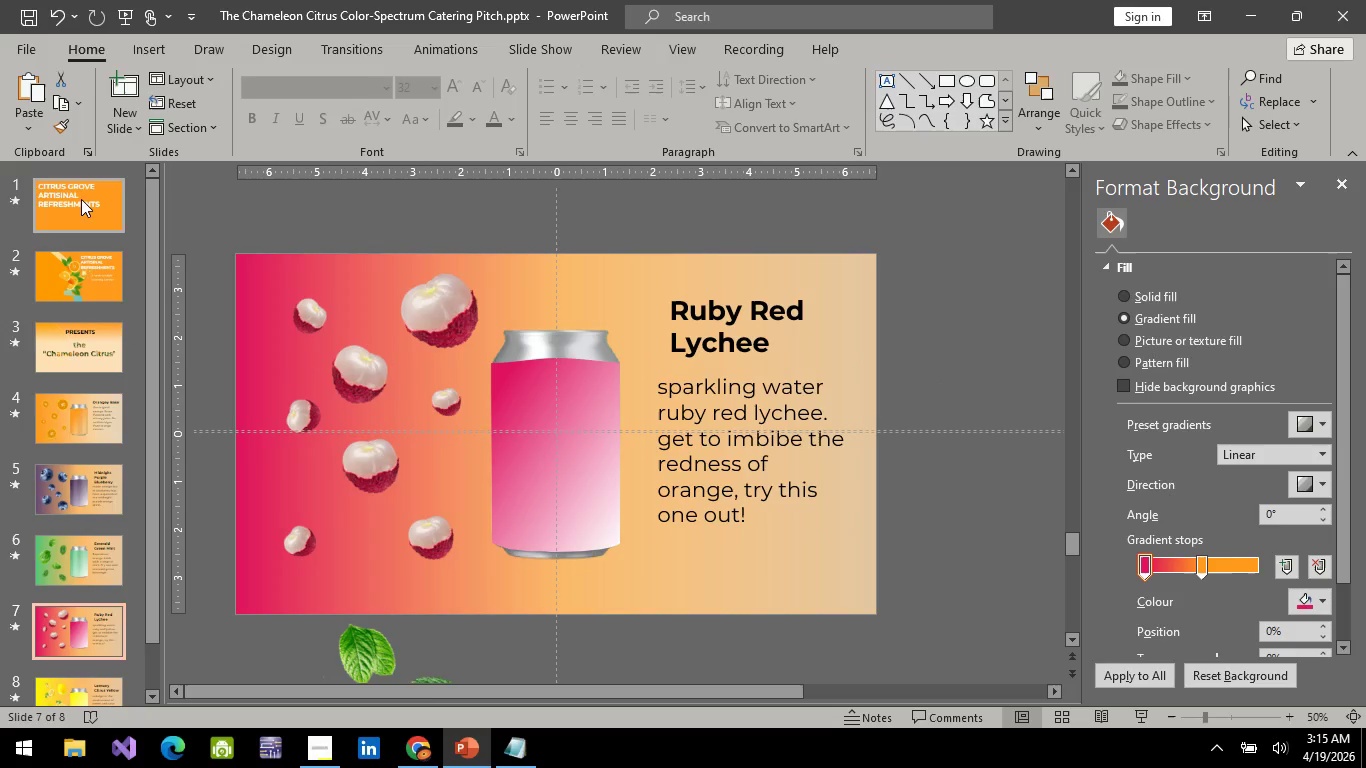 
left_click([81, 199])
 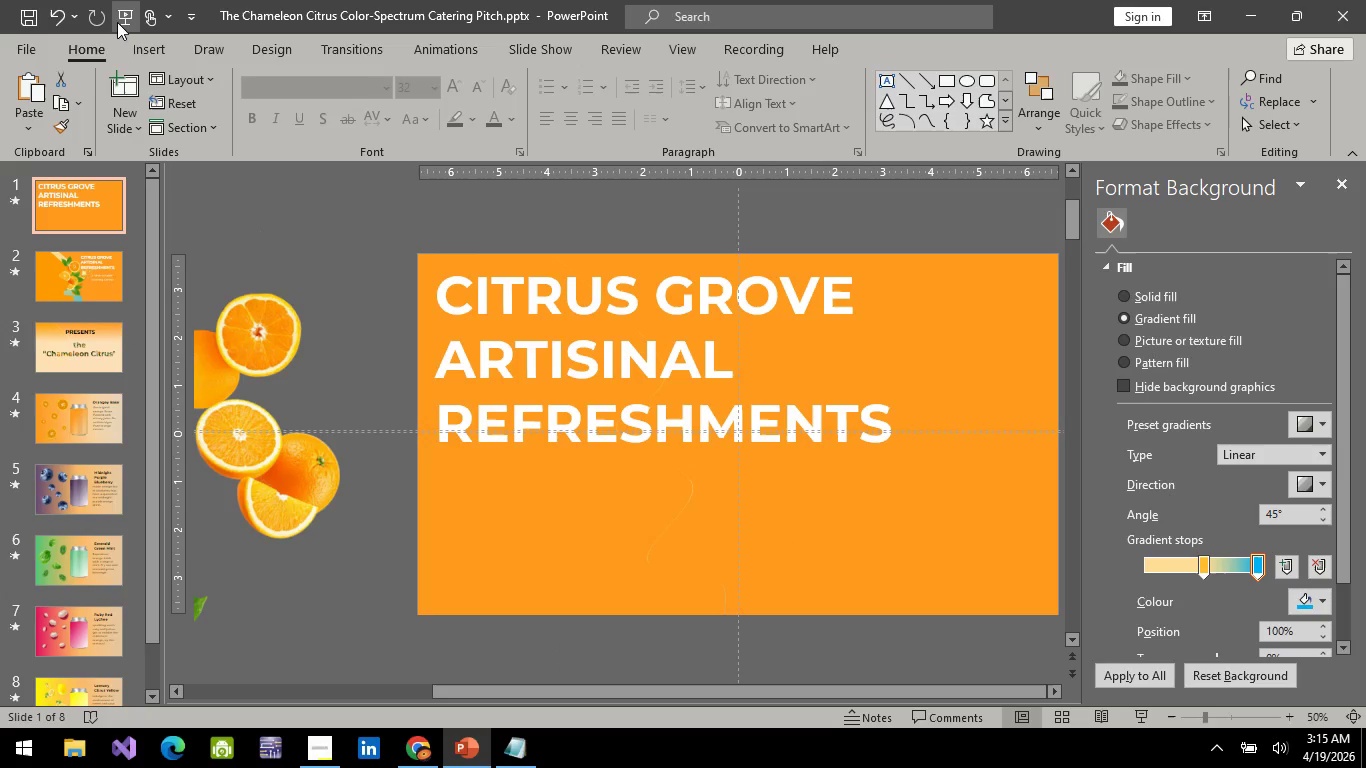 
scroll: coordinate [116, 361], scroll_direction: up, amount: 9.0
 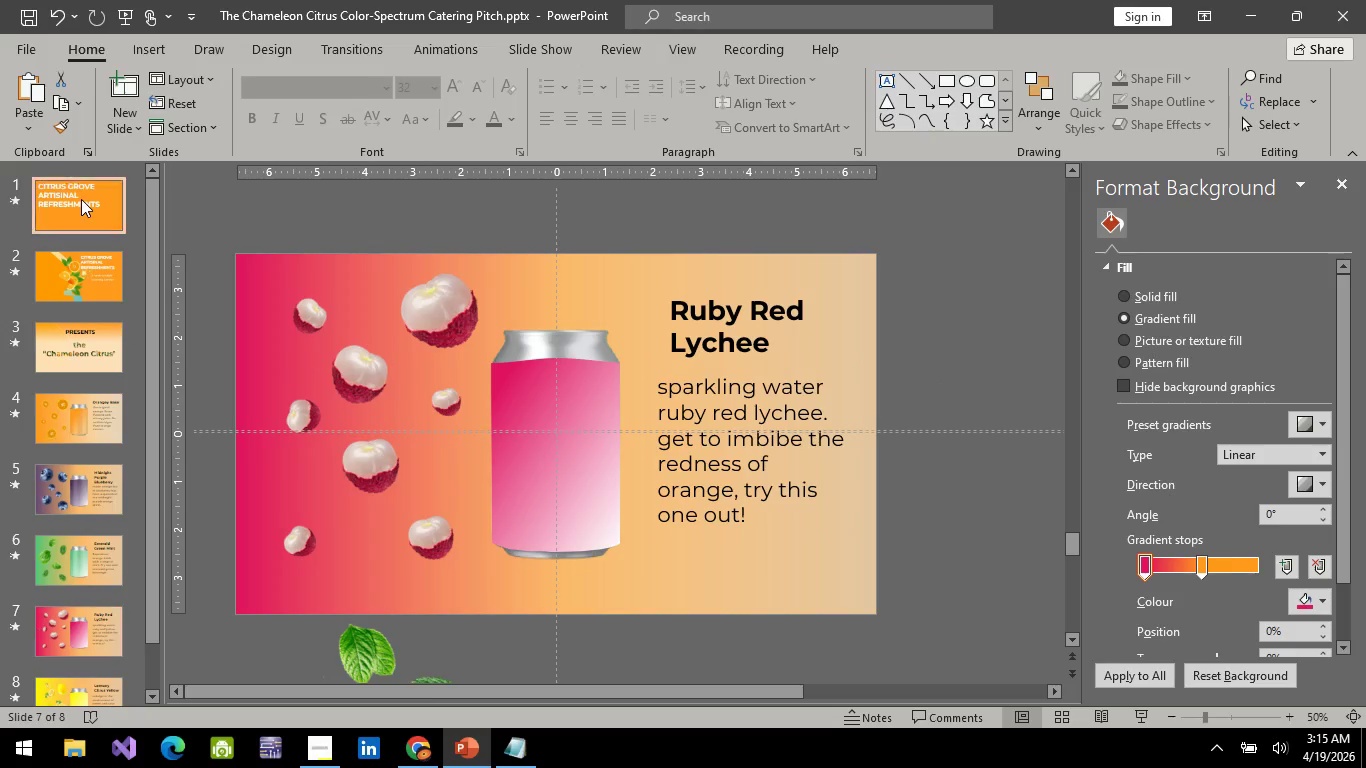 
left_click([123, 13])
 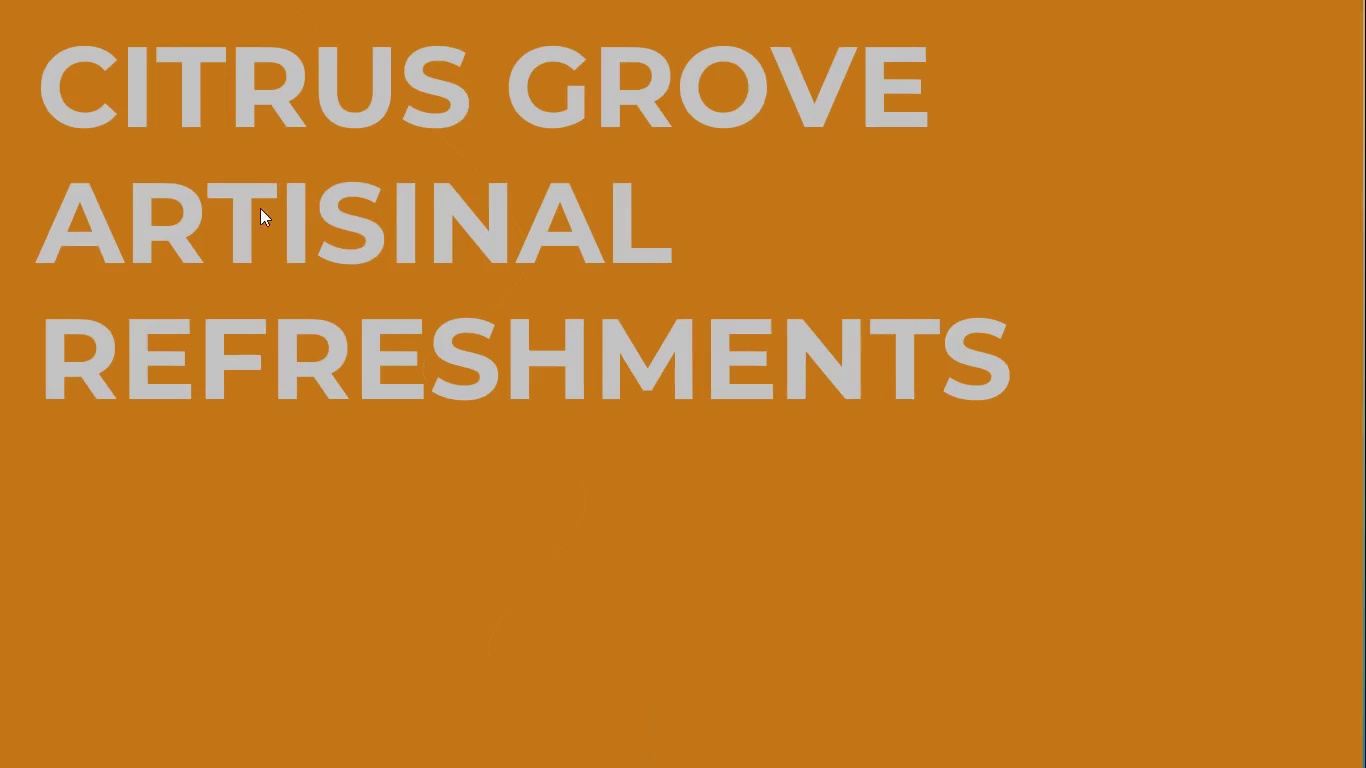 
key(Space)
 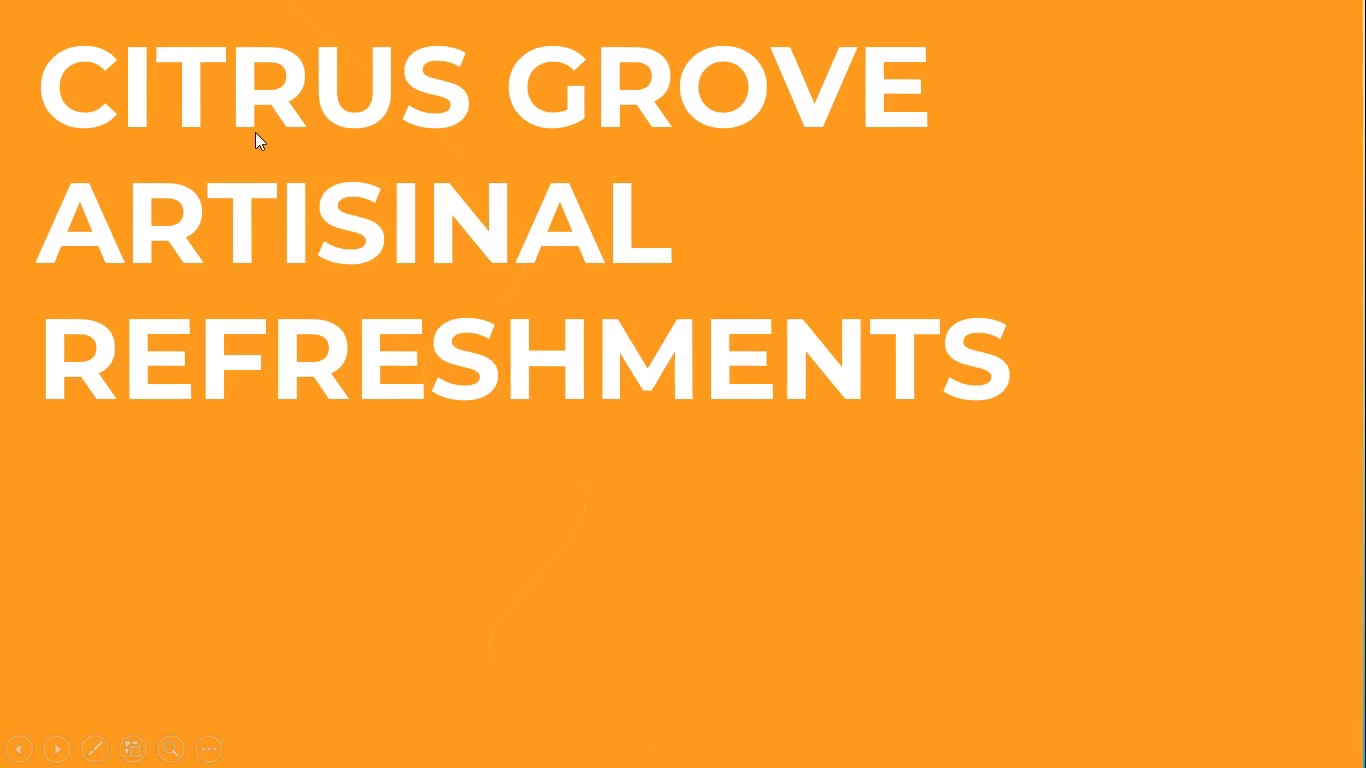 
key(Space)
 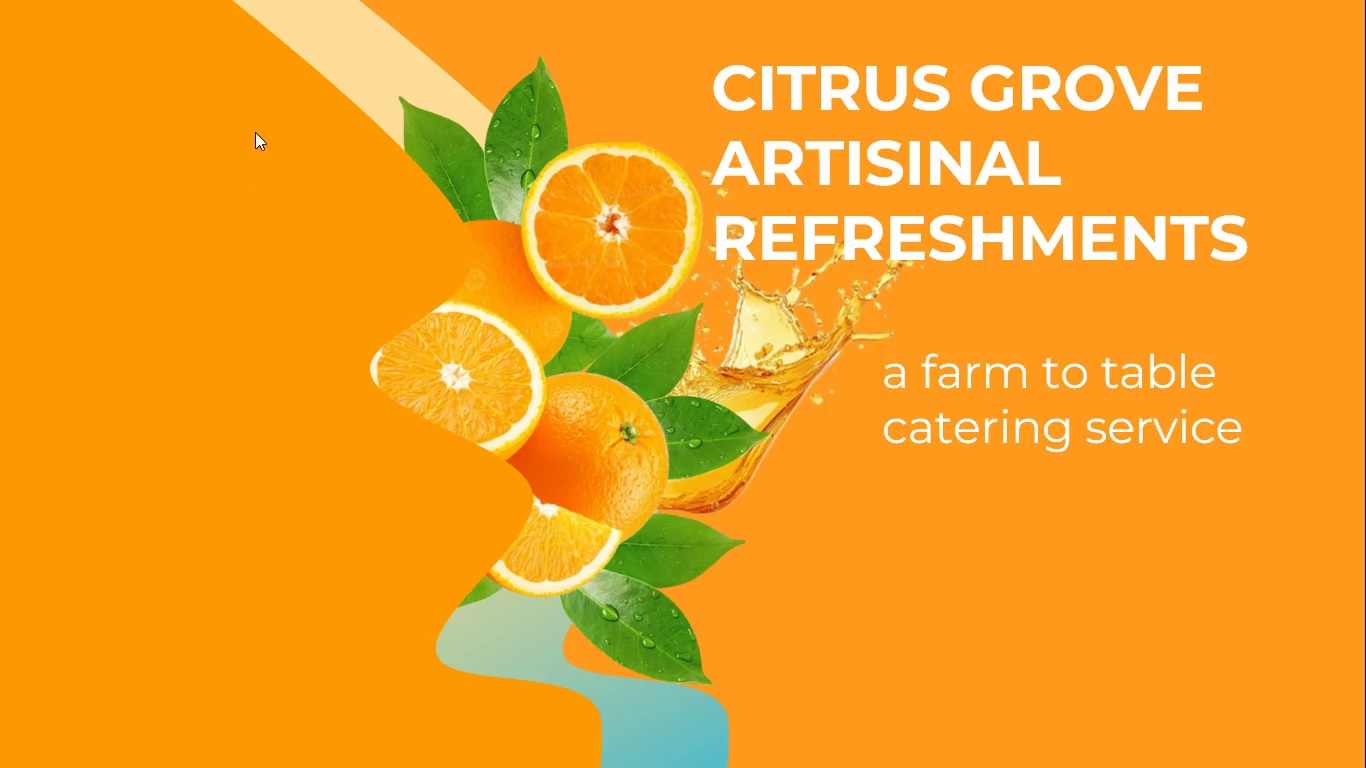 
key(Space)
 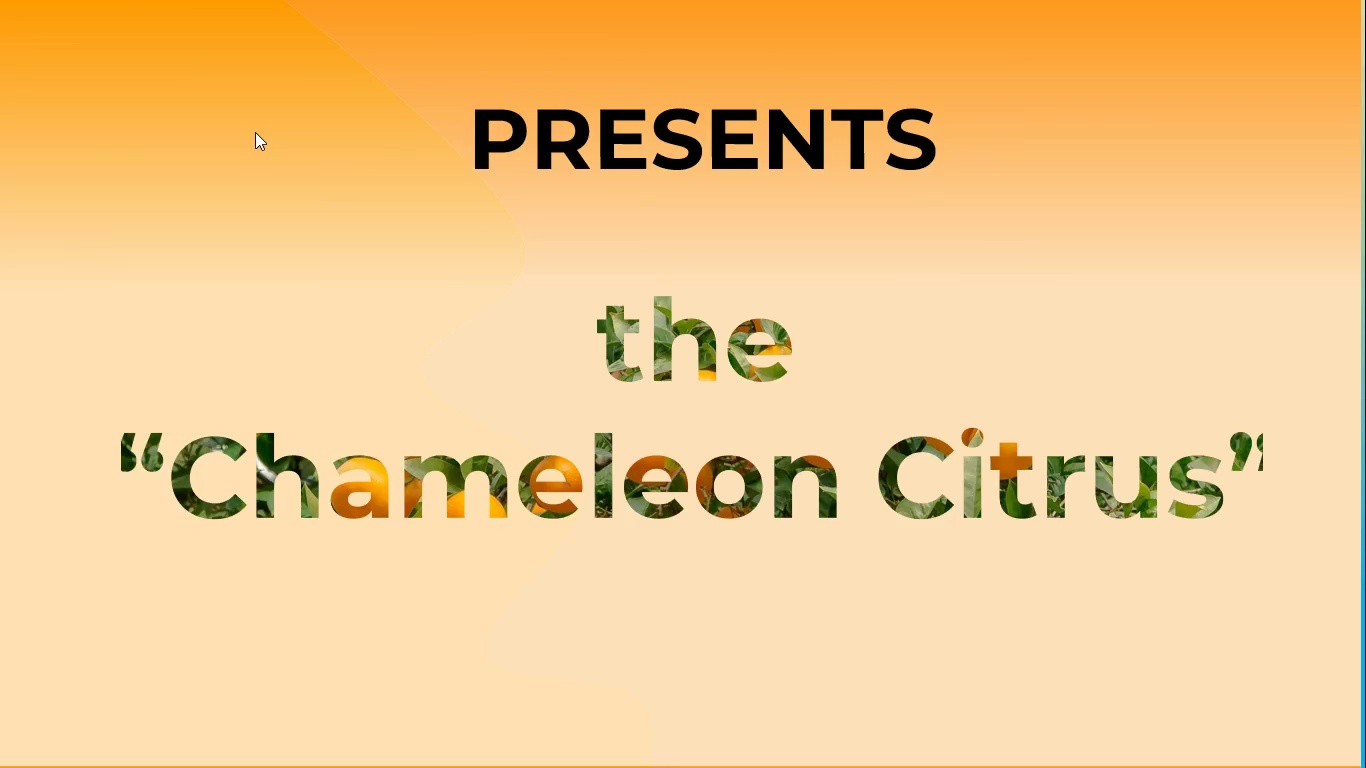 
wait(9.25)
 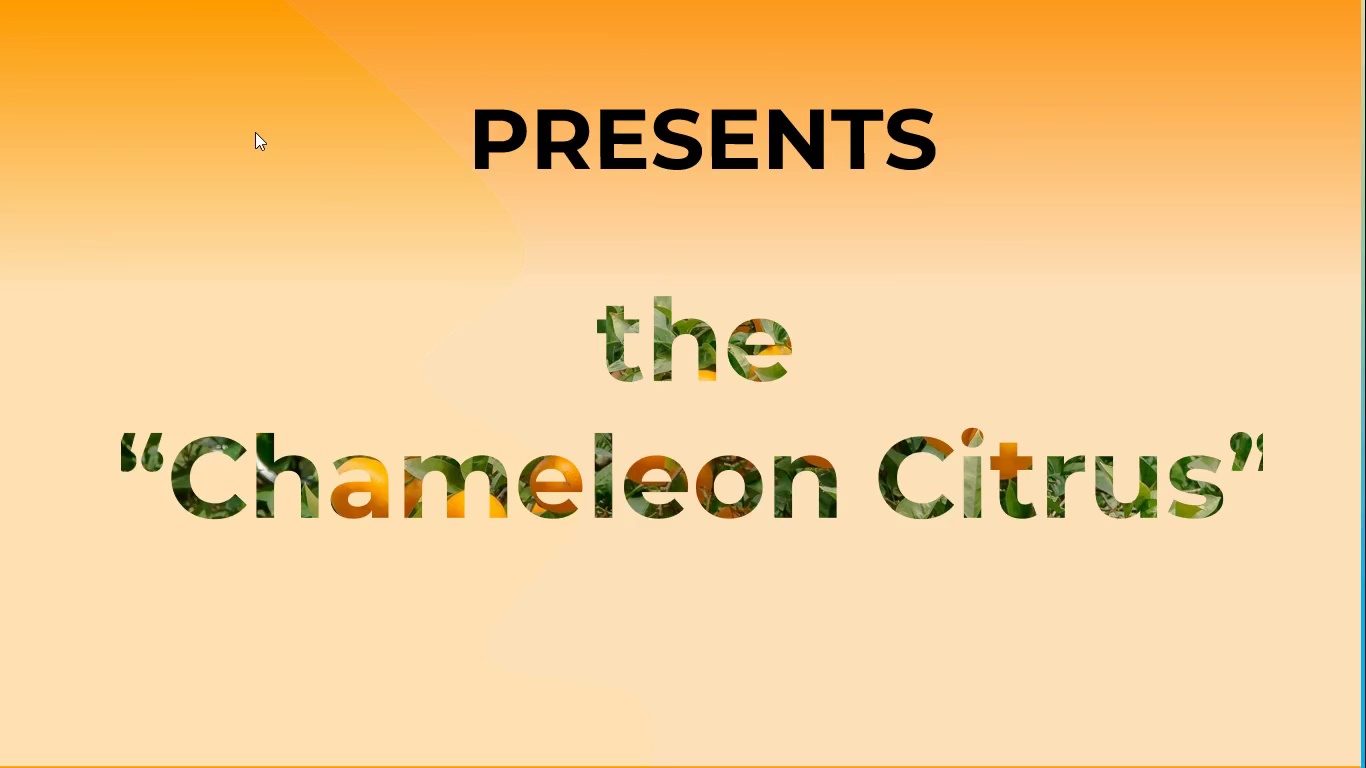 
key(Space)
 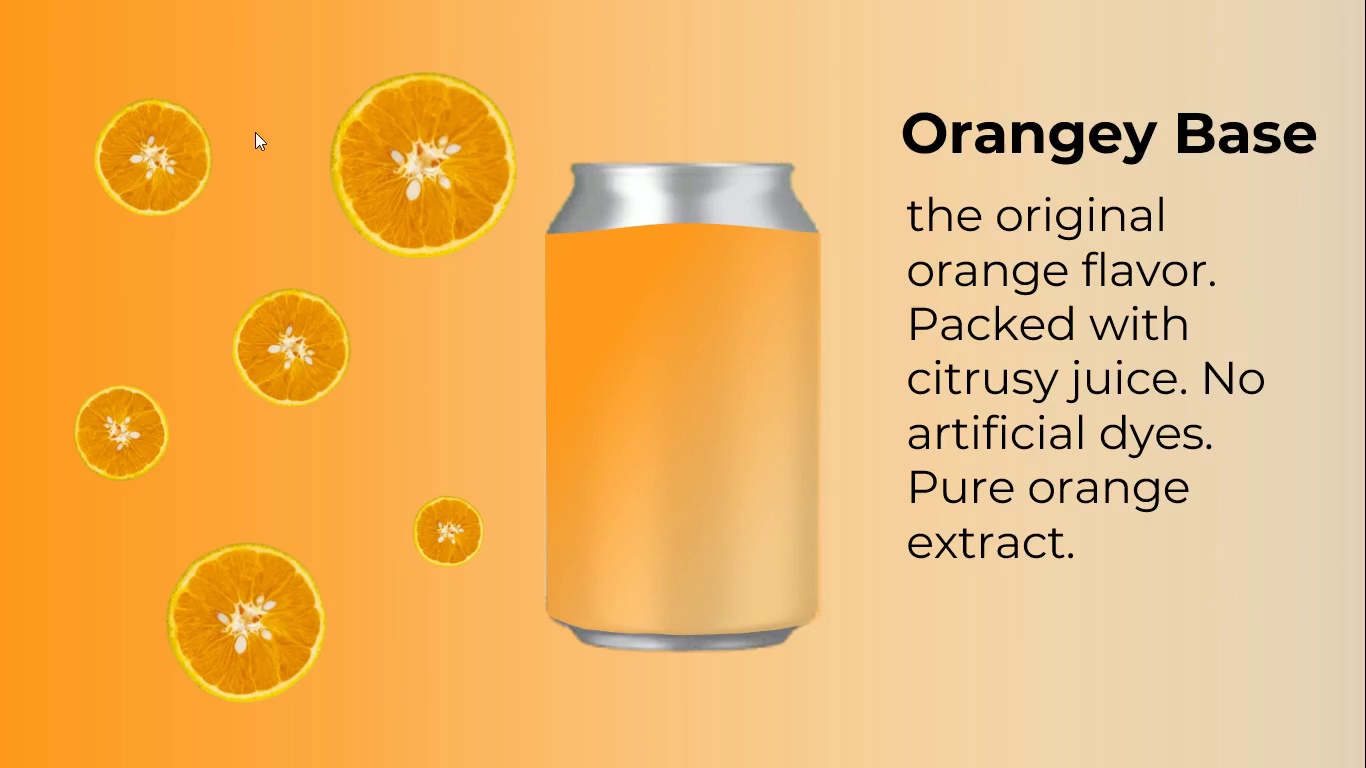 
key(ArrowLeft)
 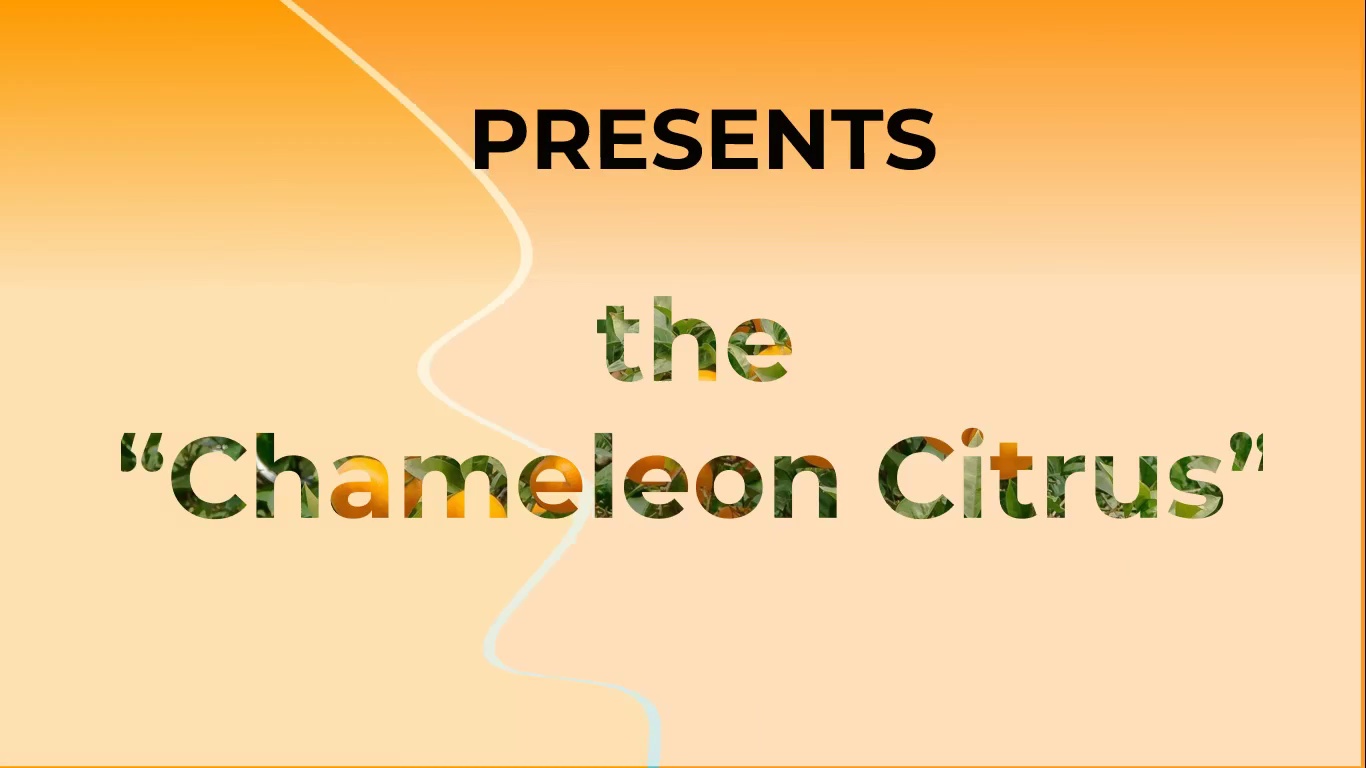 
key(ArrowRight)
 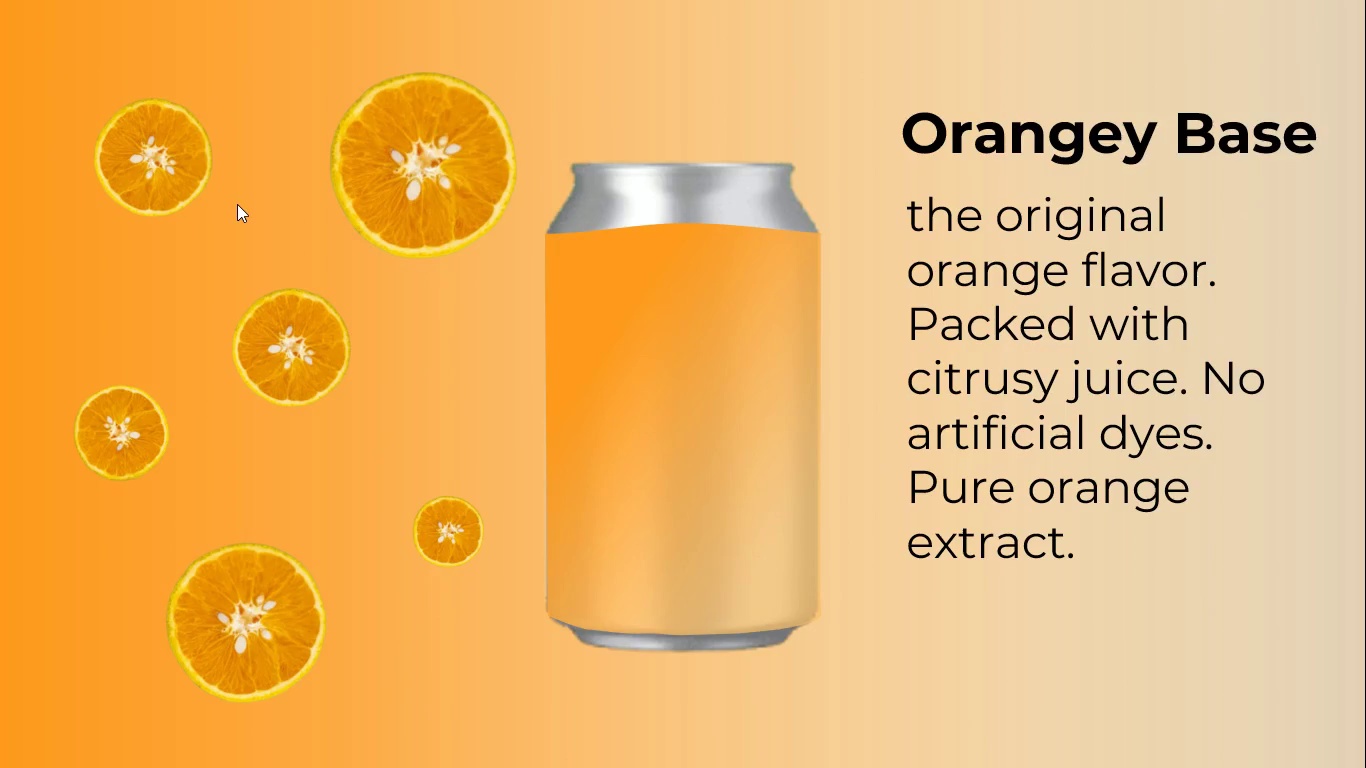 
key(ArrowRight)
 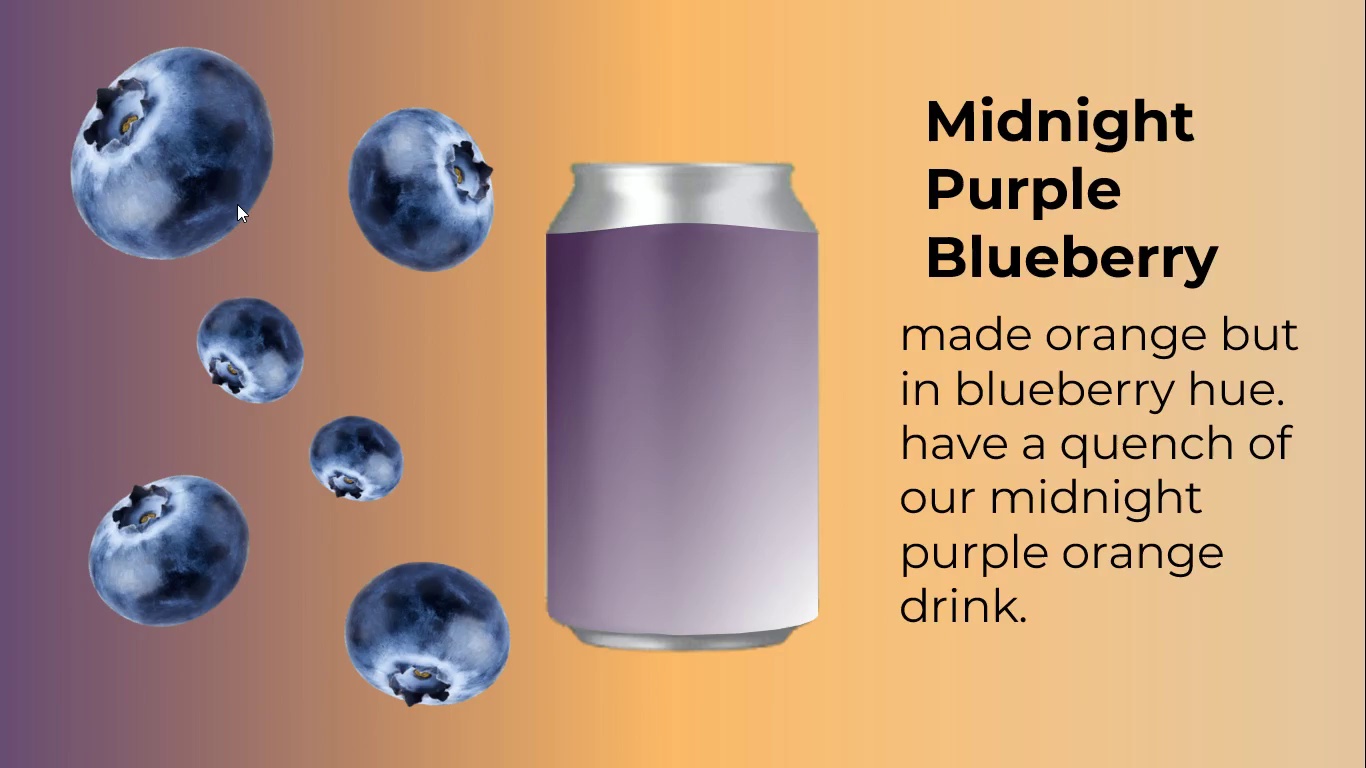 
key(ArrowRight)
 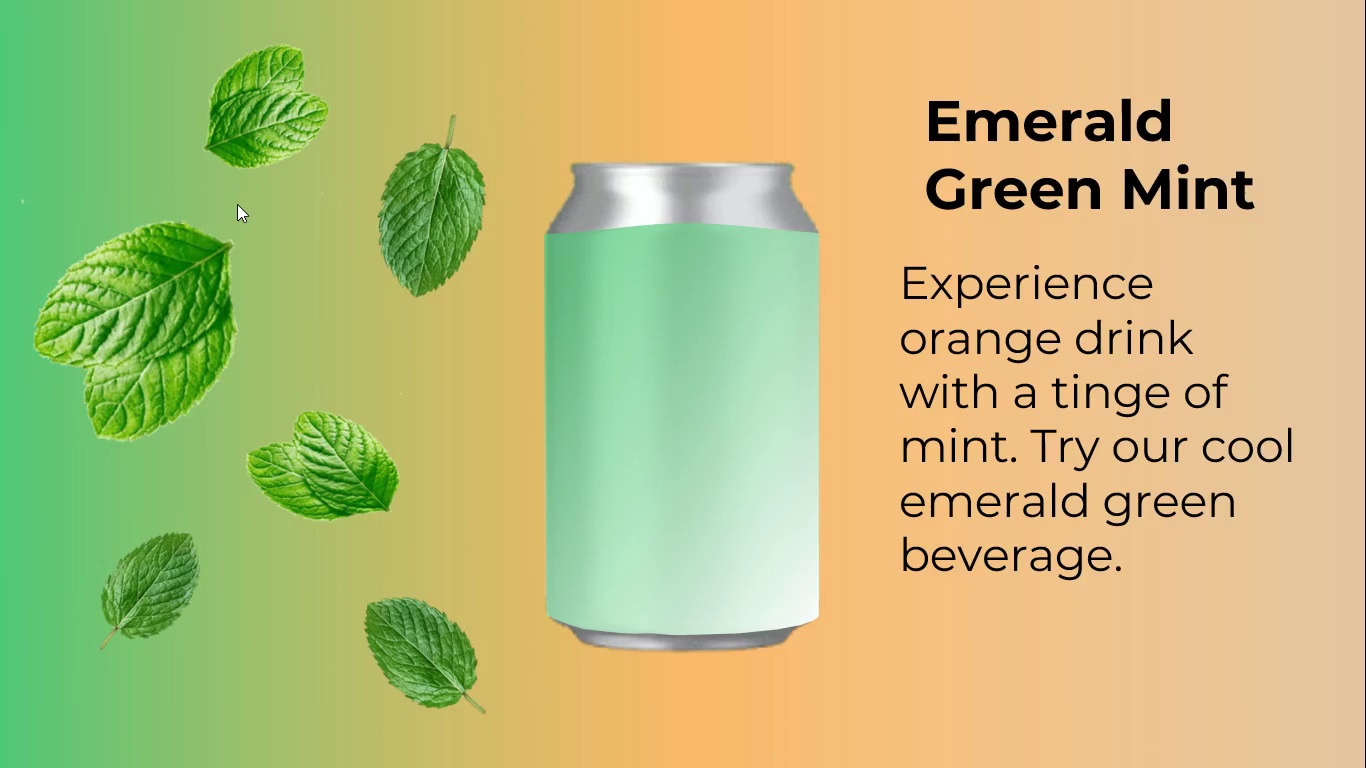 
key(ArrowLeft)
 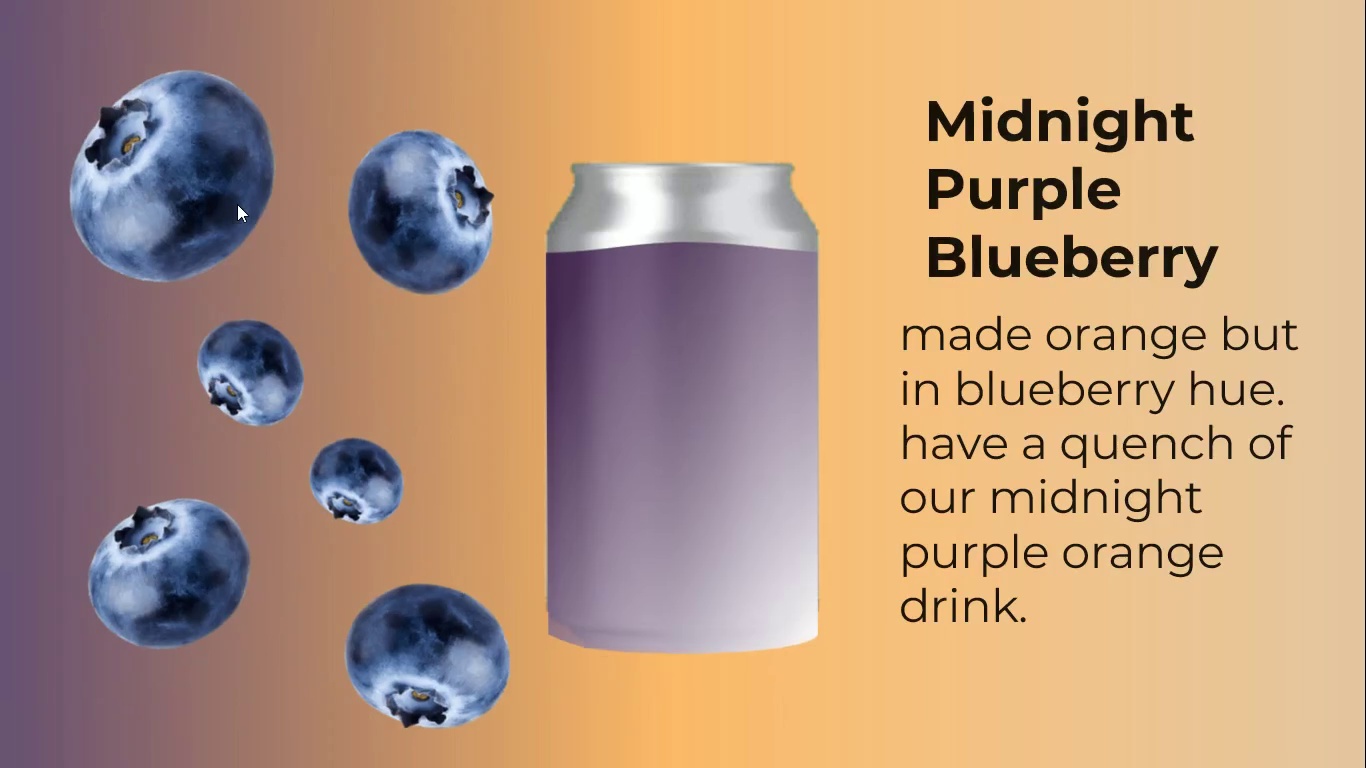 
key(ArrowRight)
 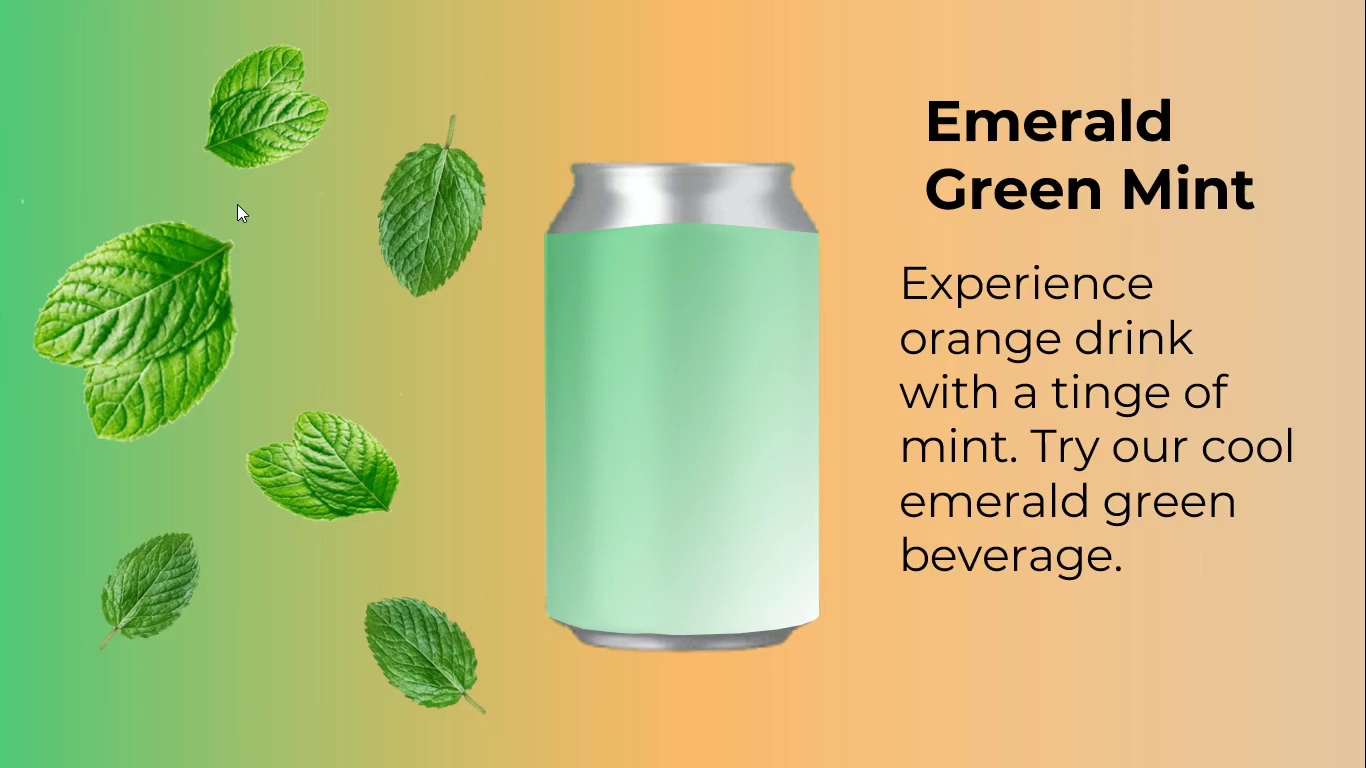 
key(ArrowRight)
 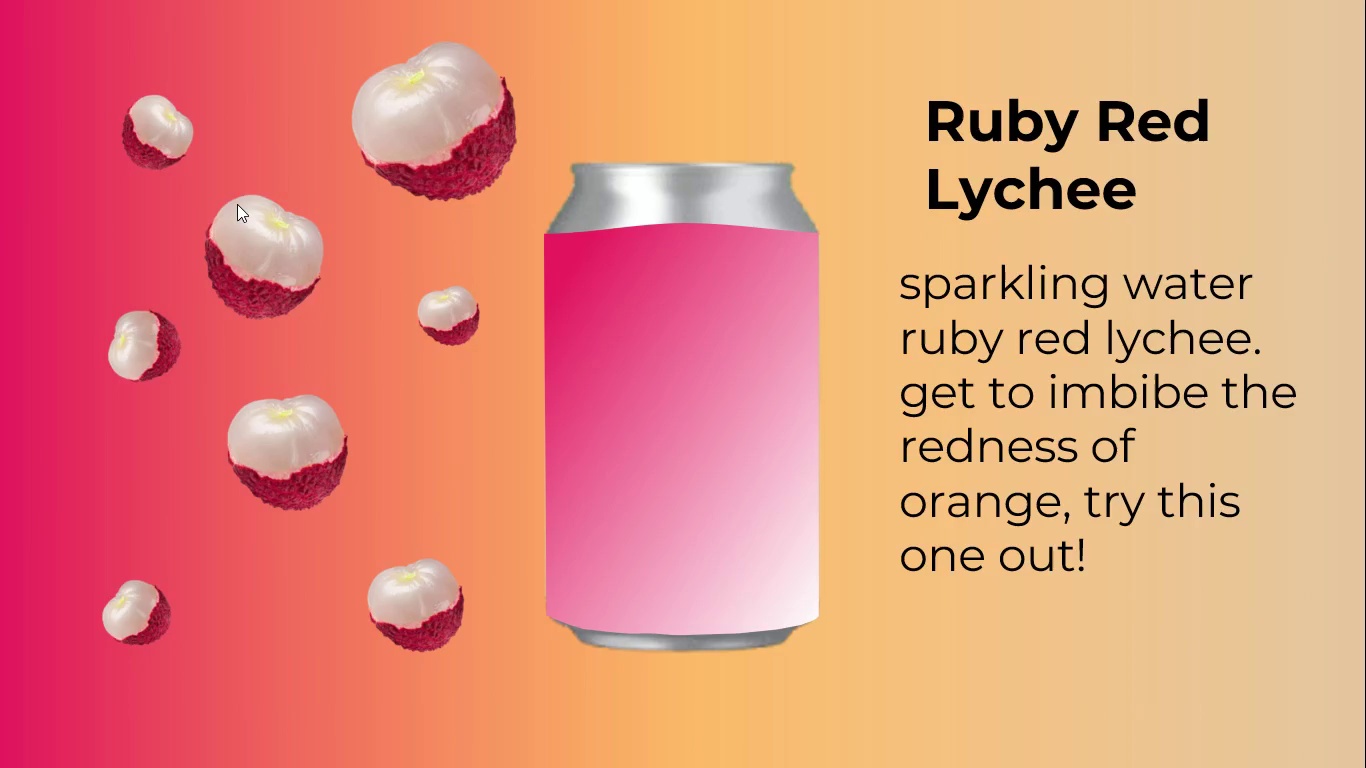 
key(ArrowRight)
 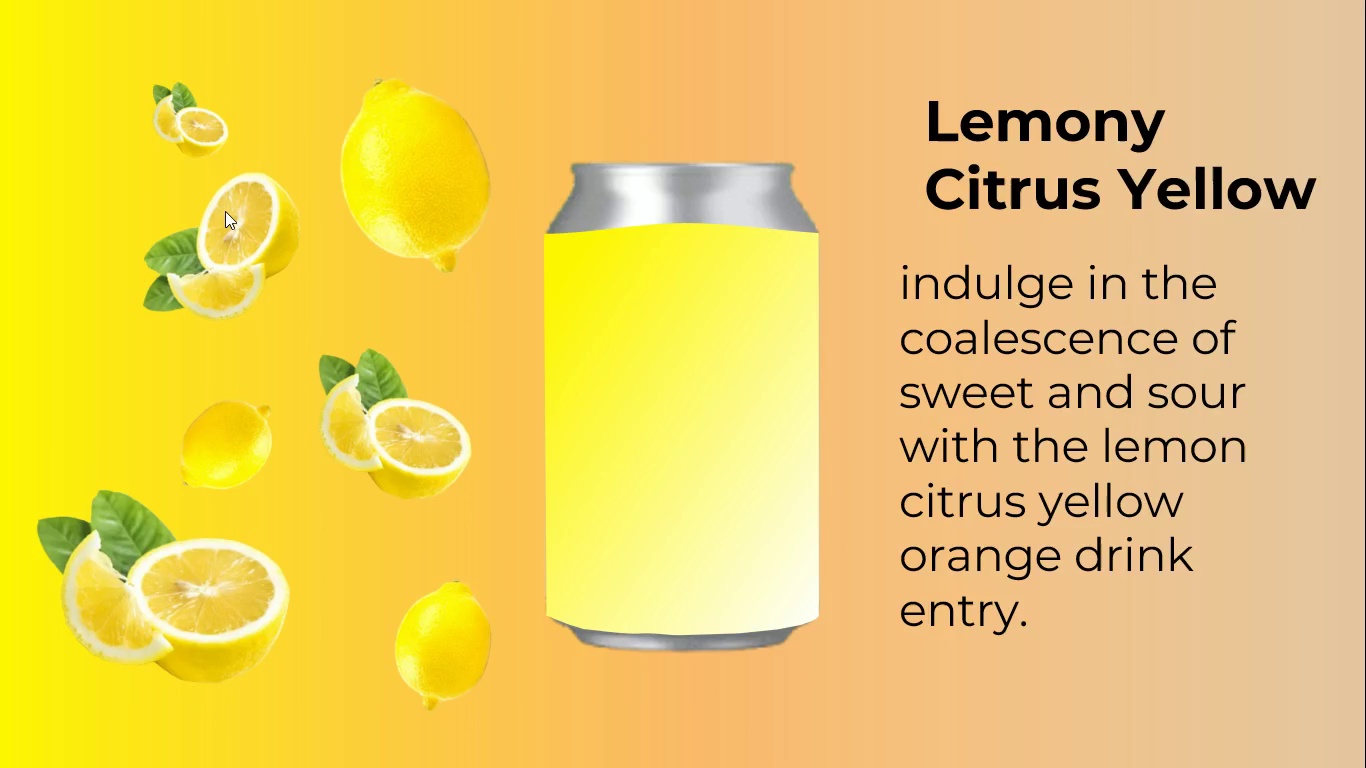 
key(Escape)
 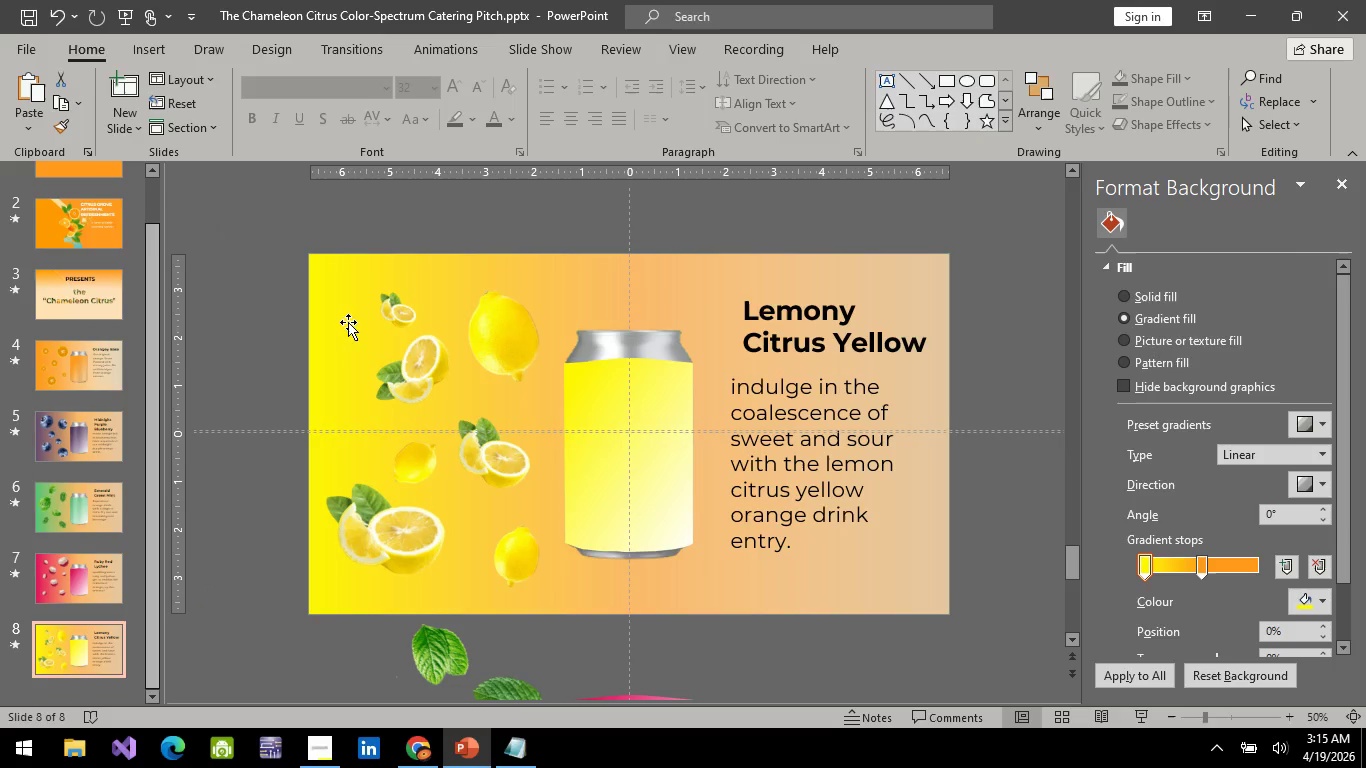 
left_click([902, 342])
 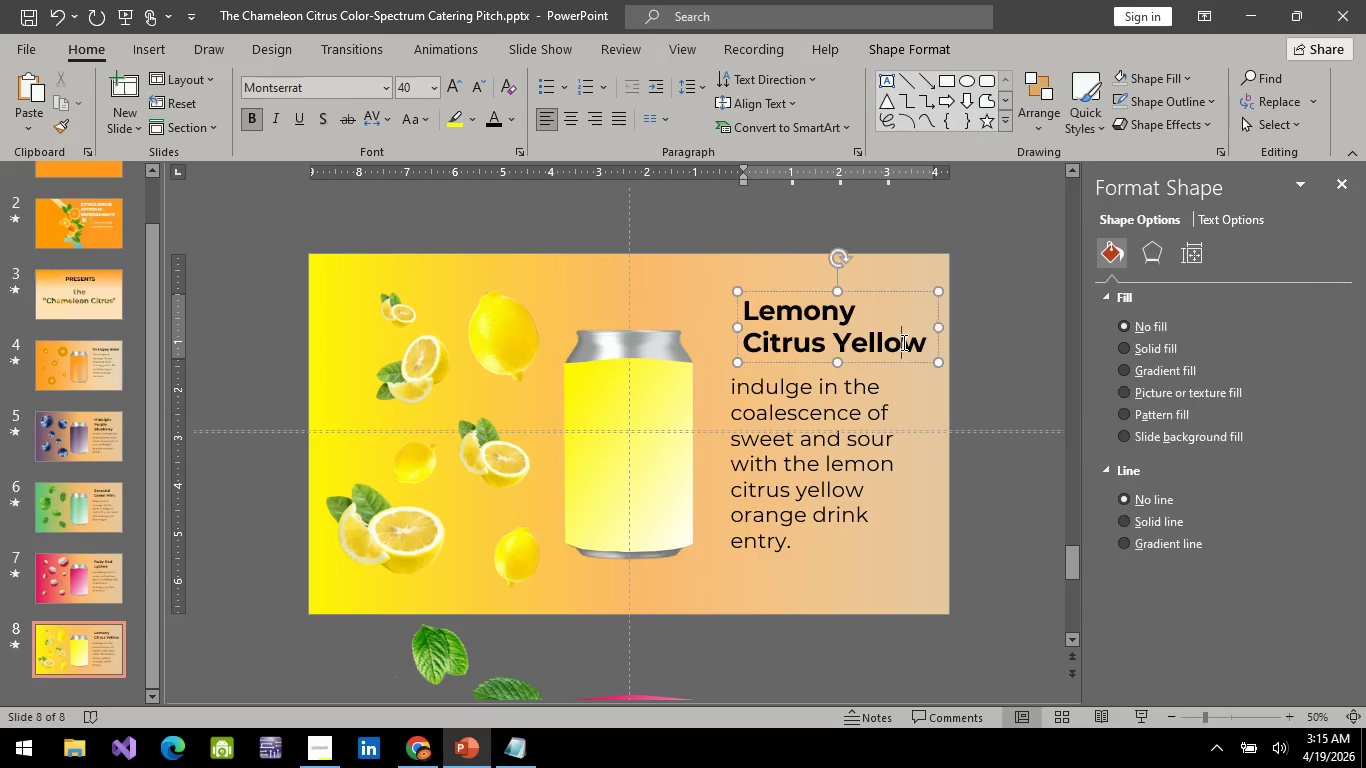 
key(Control+A)
 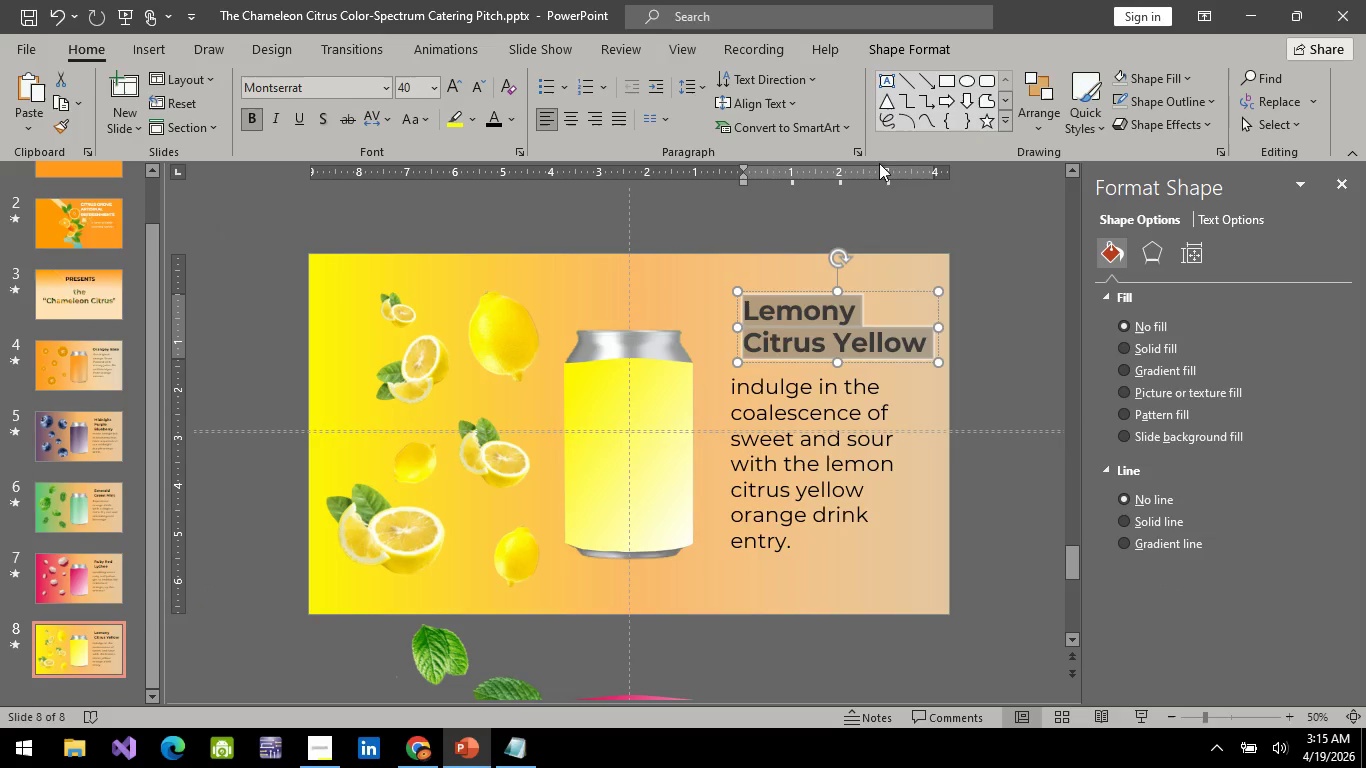 
mouse_move([479, 125])
 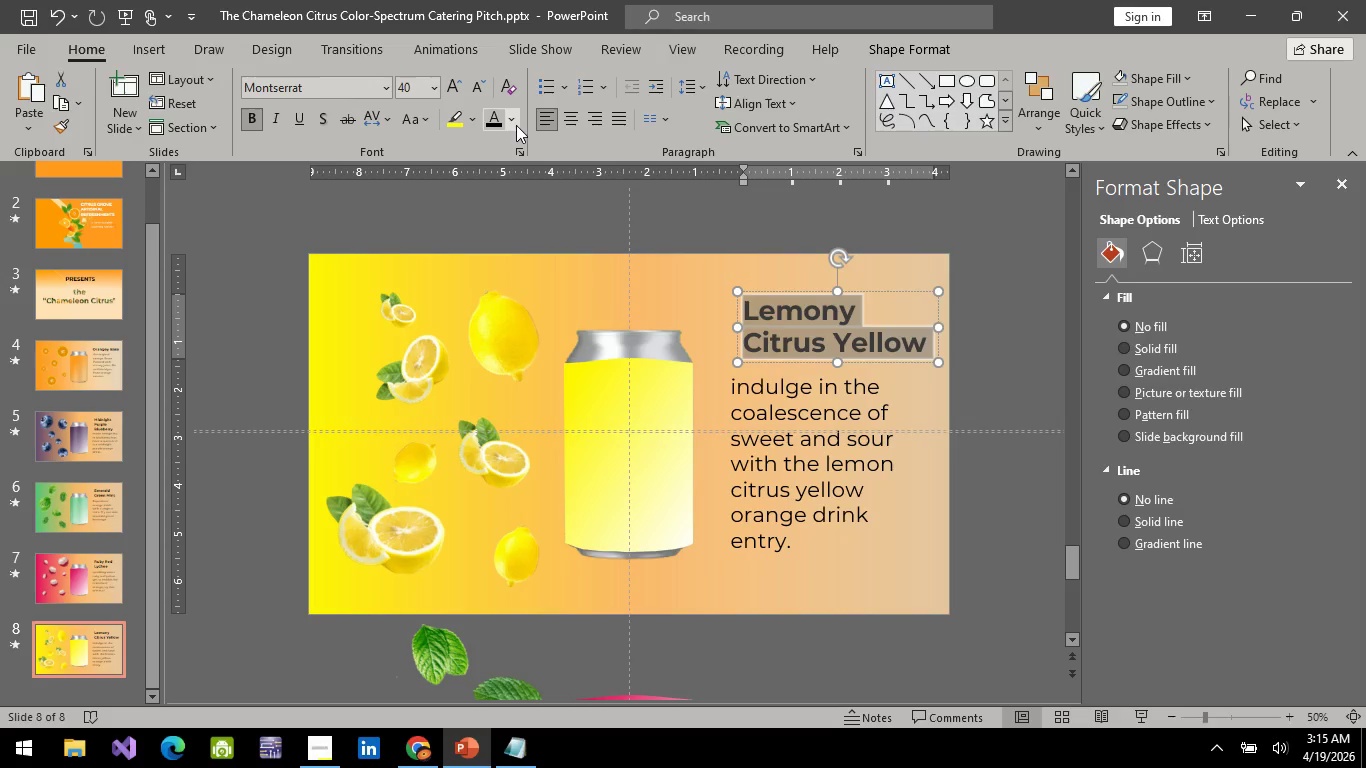 
left_click([516, 125])
 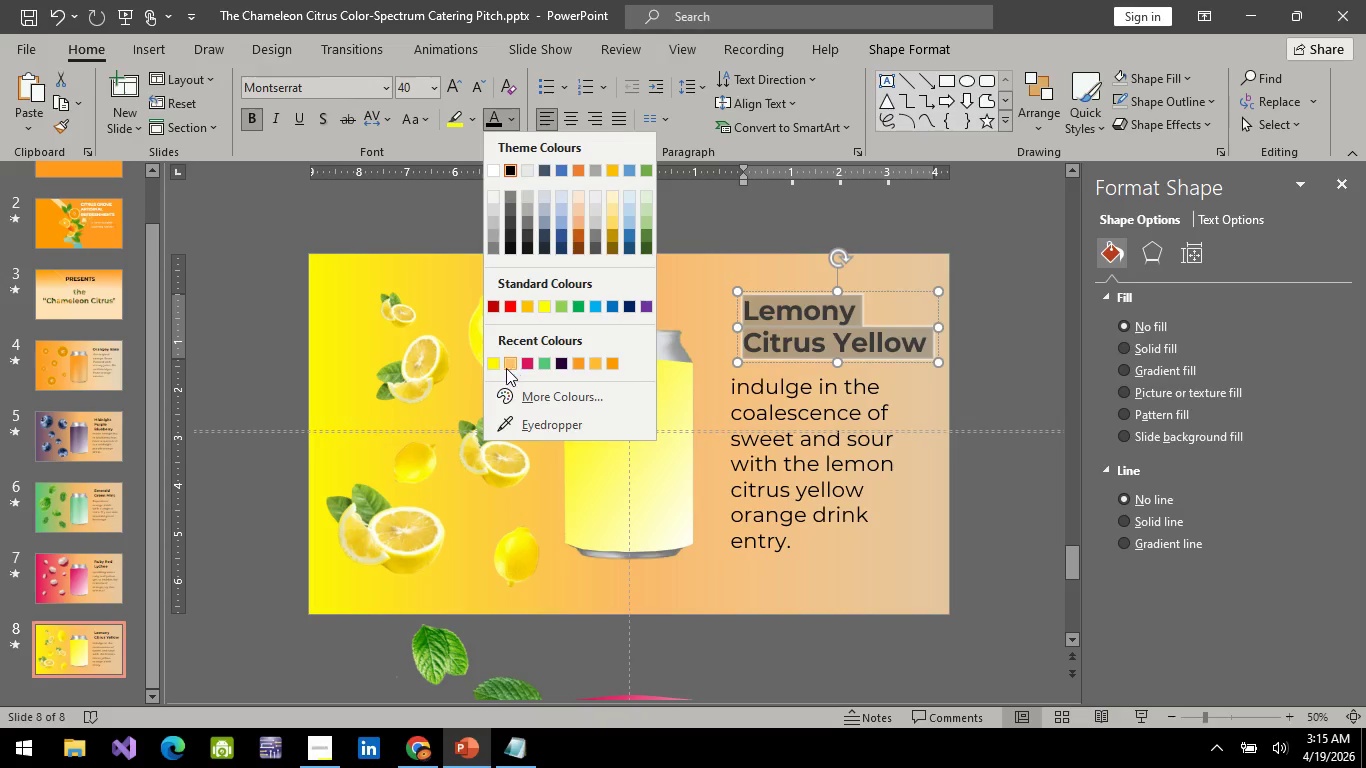 
left_click([506, 367])
 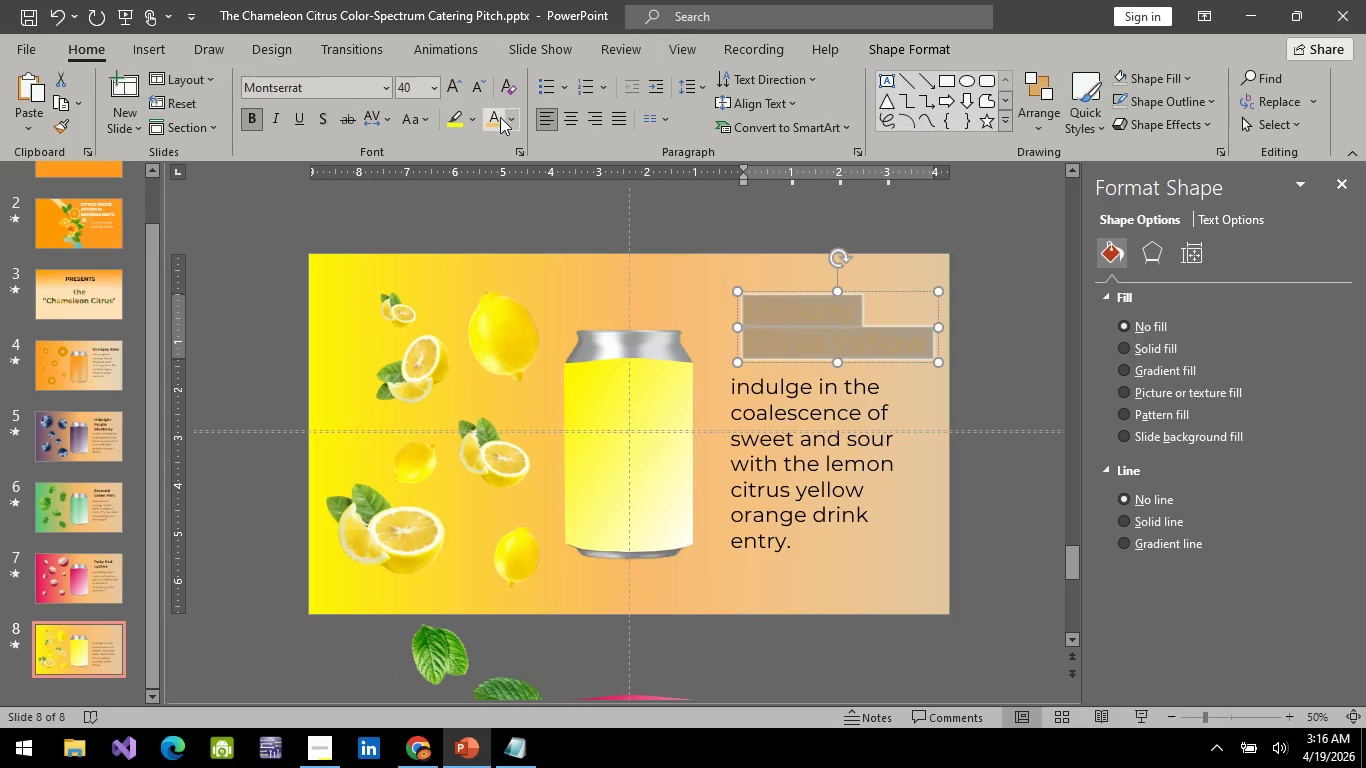 
left_click([516, 122])
 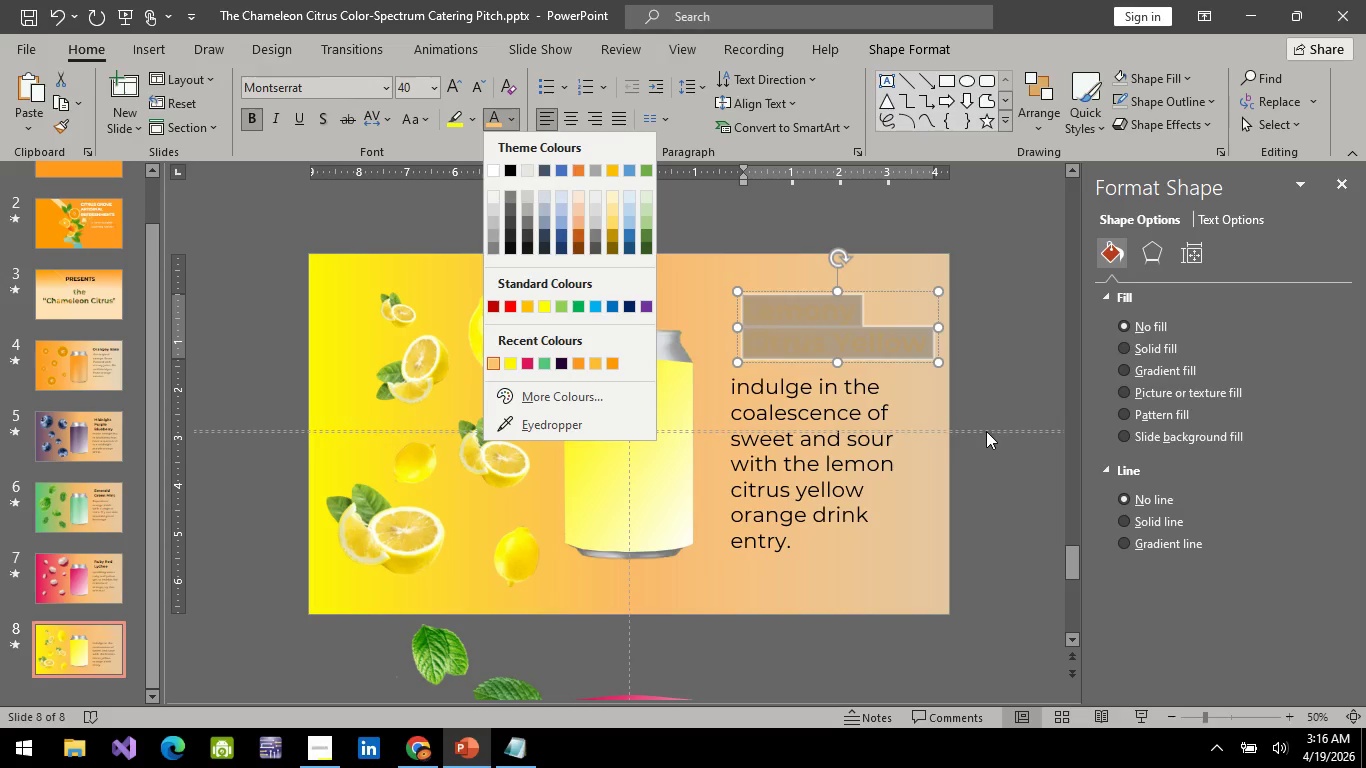 
wait(5.48)
 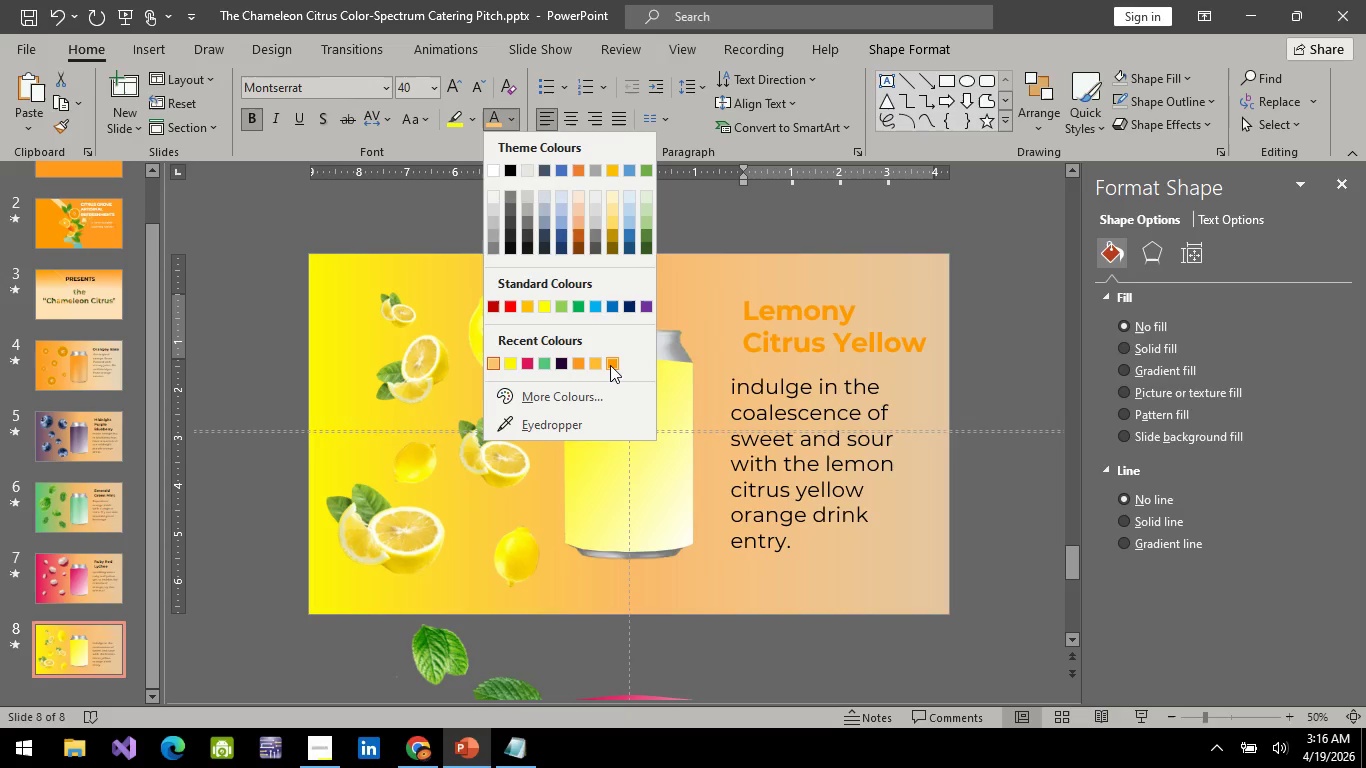 
left_click([505, 171])
 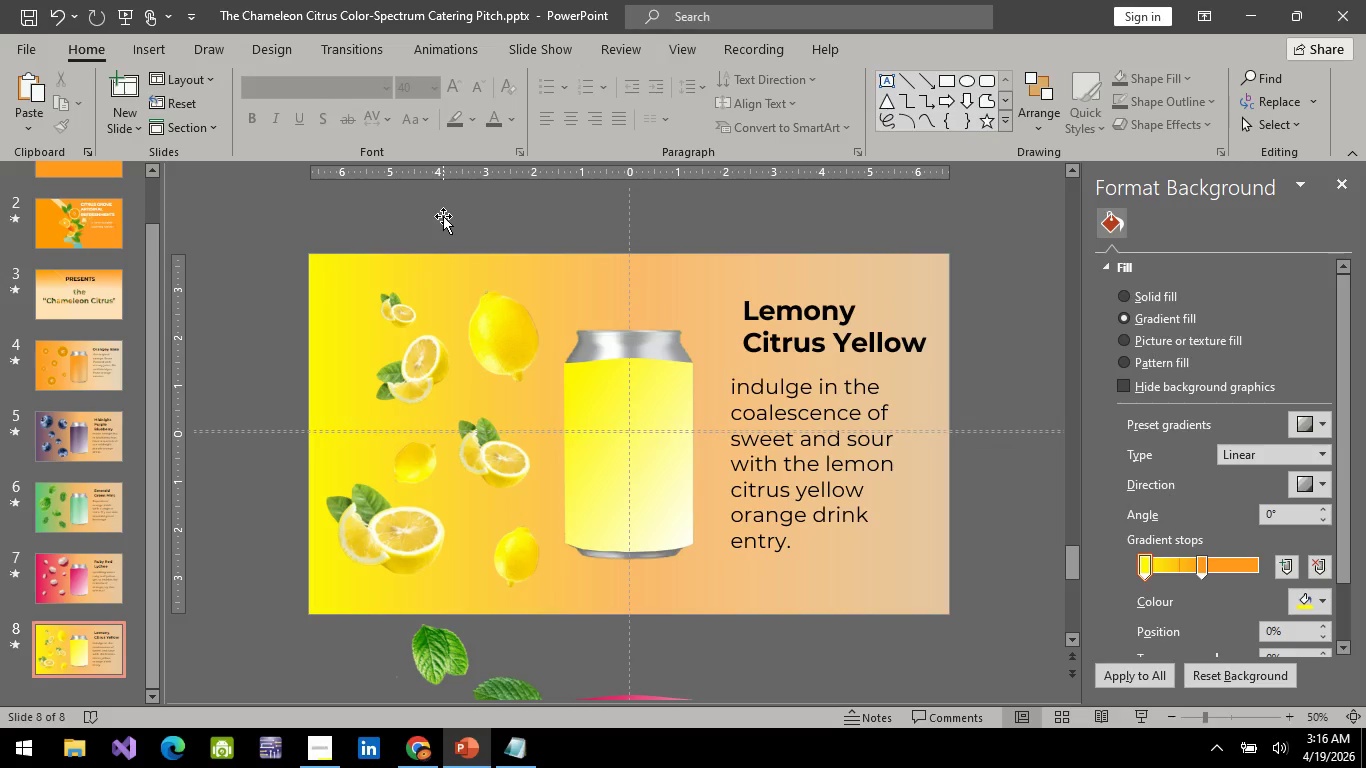 
wait(5.5)
 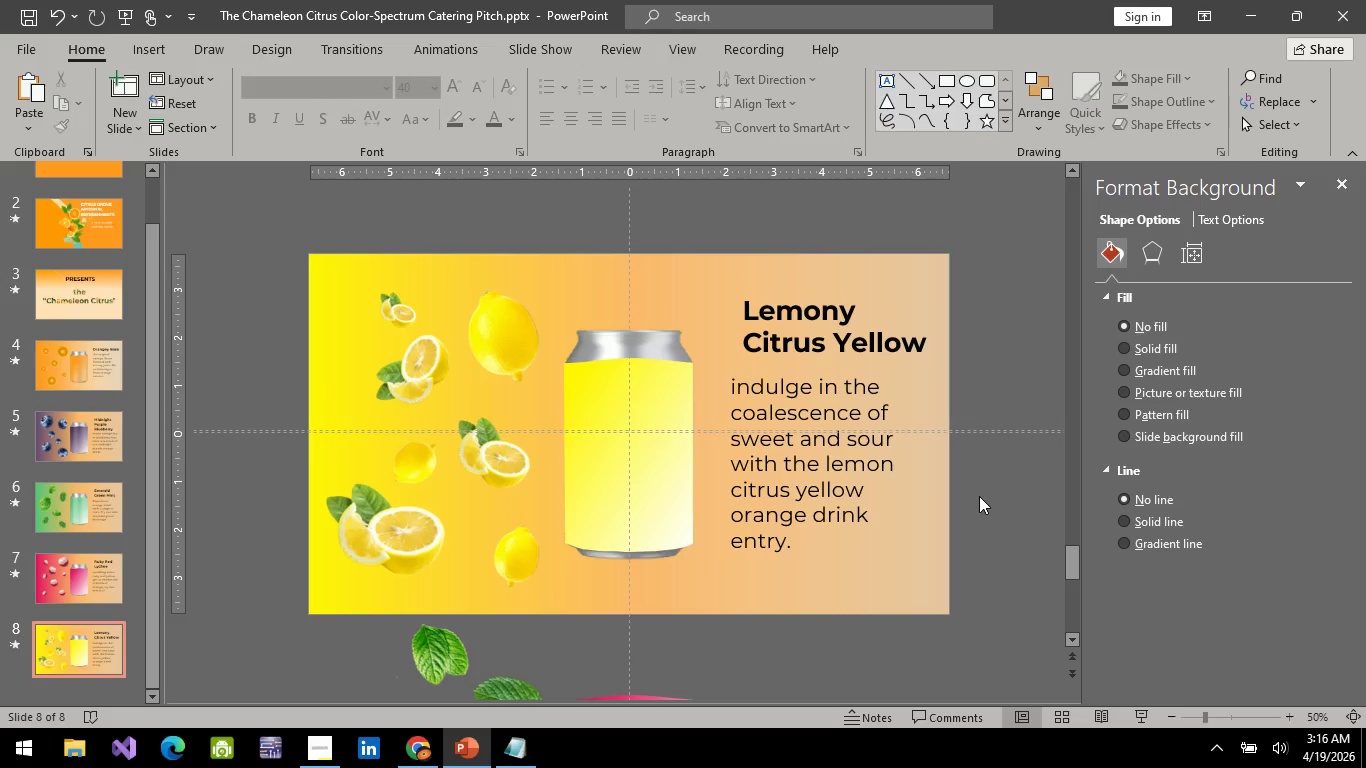 
left_click([328, 746])